 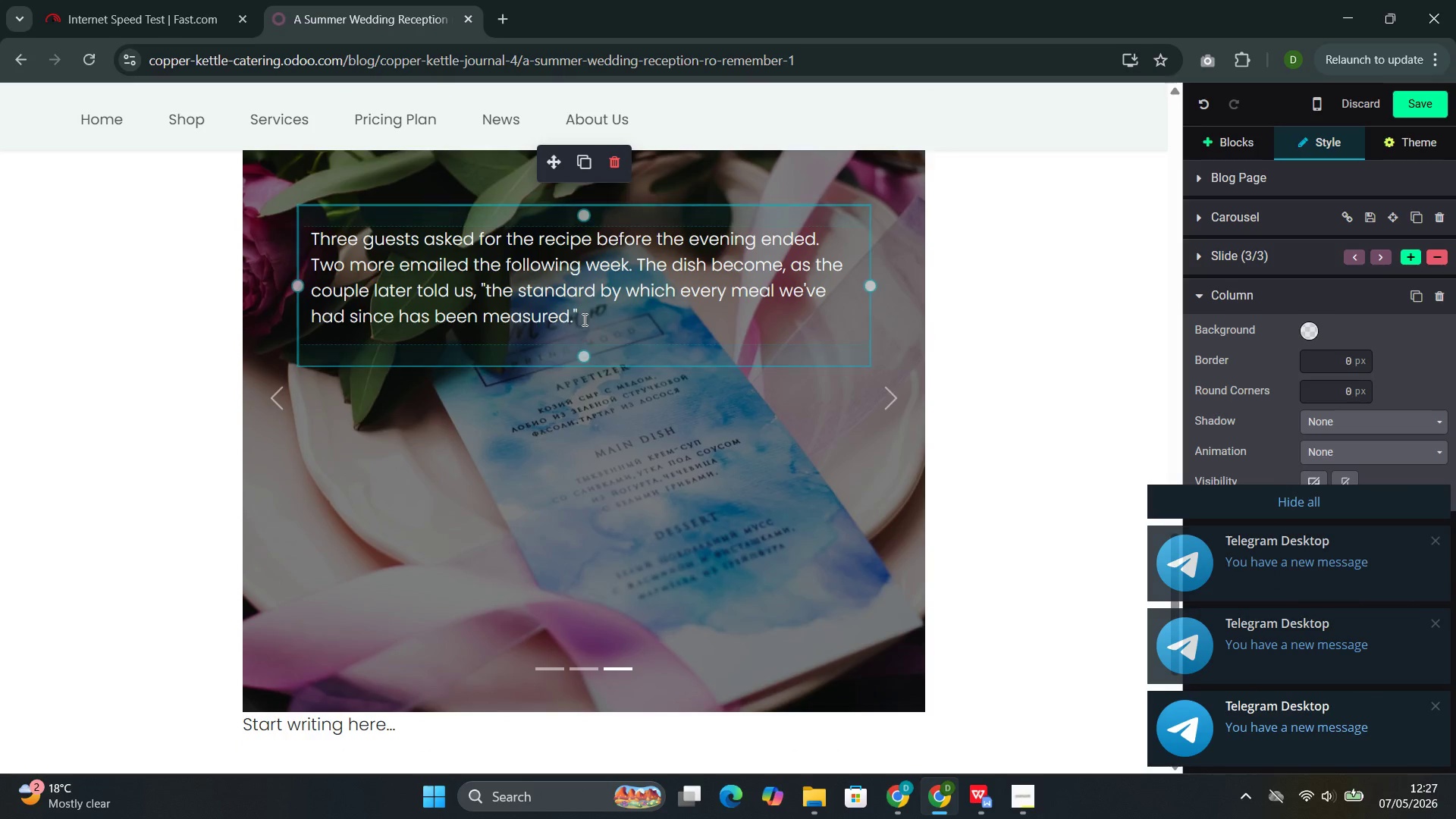 
left_click([562, 150])
 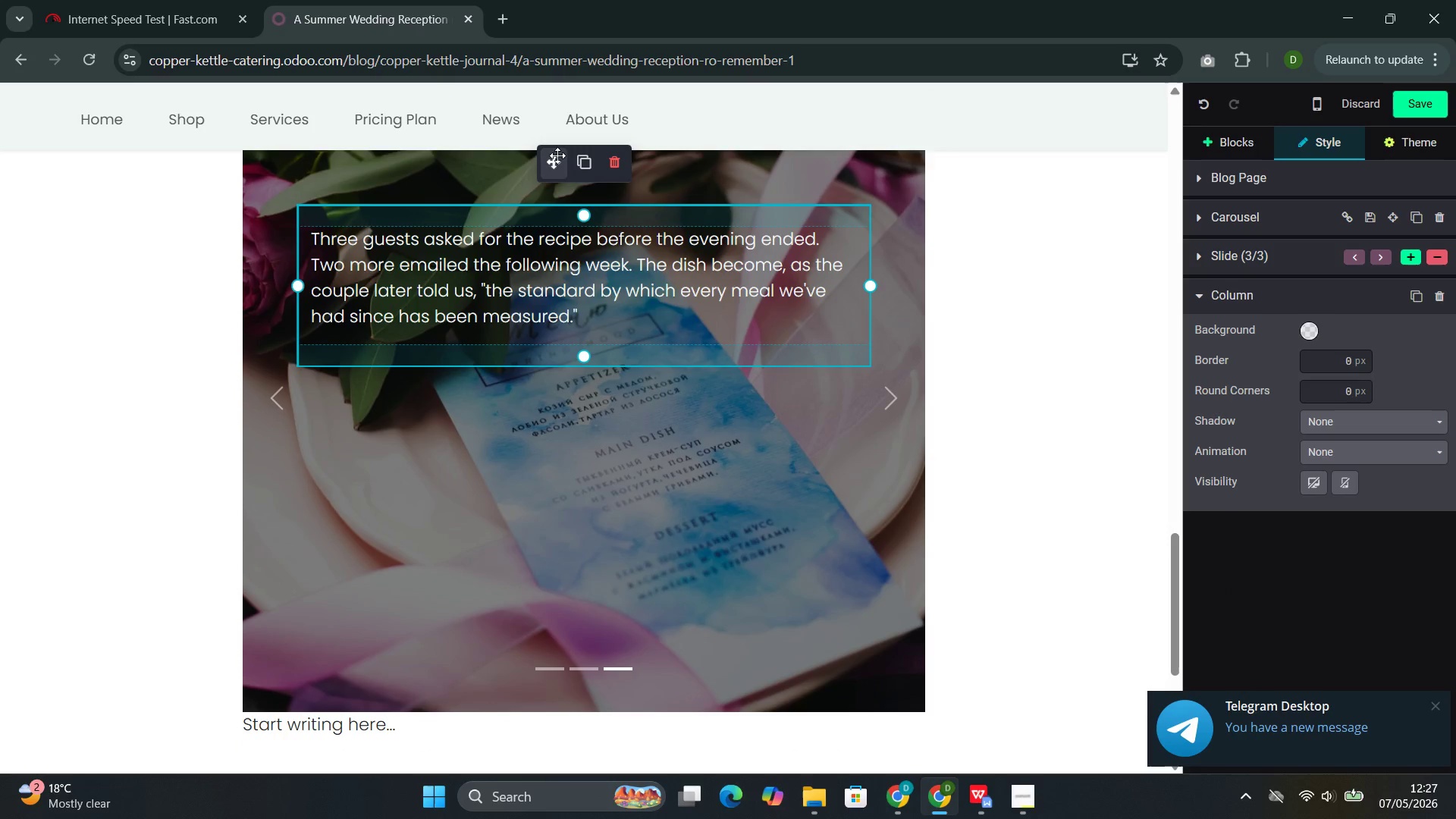 
left_click_drag(start_coordinate=[556, 162], to_coordinate=[561, 191])
 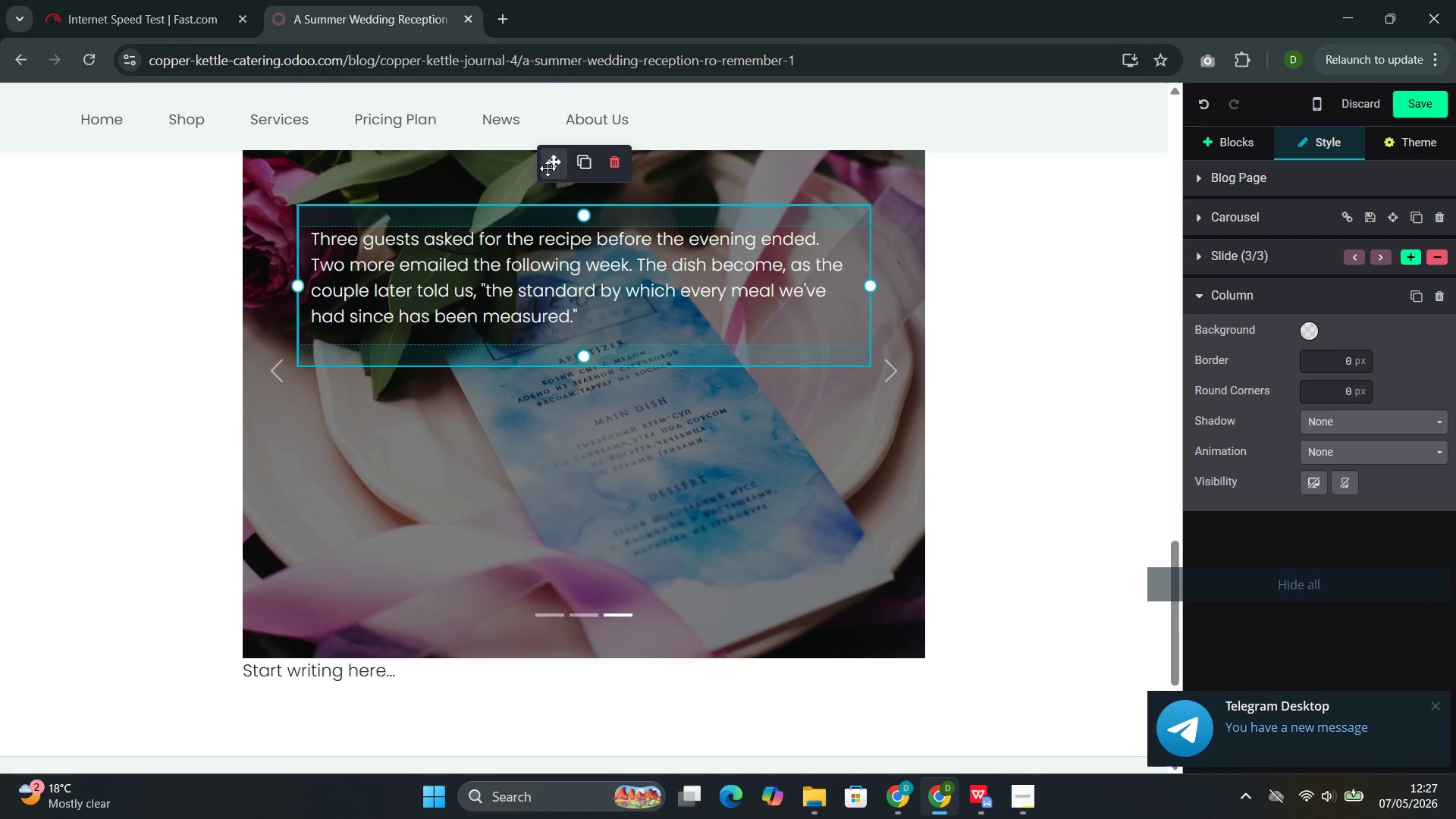 
left_click_drag(start_coordinate=[550, 168], to_coordinate=[565, 240])
 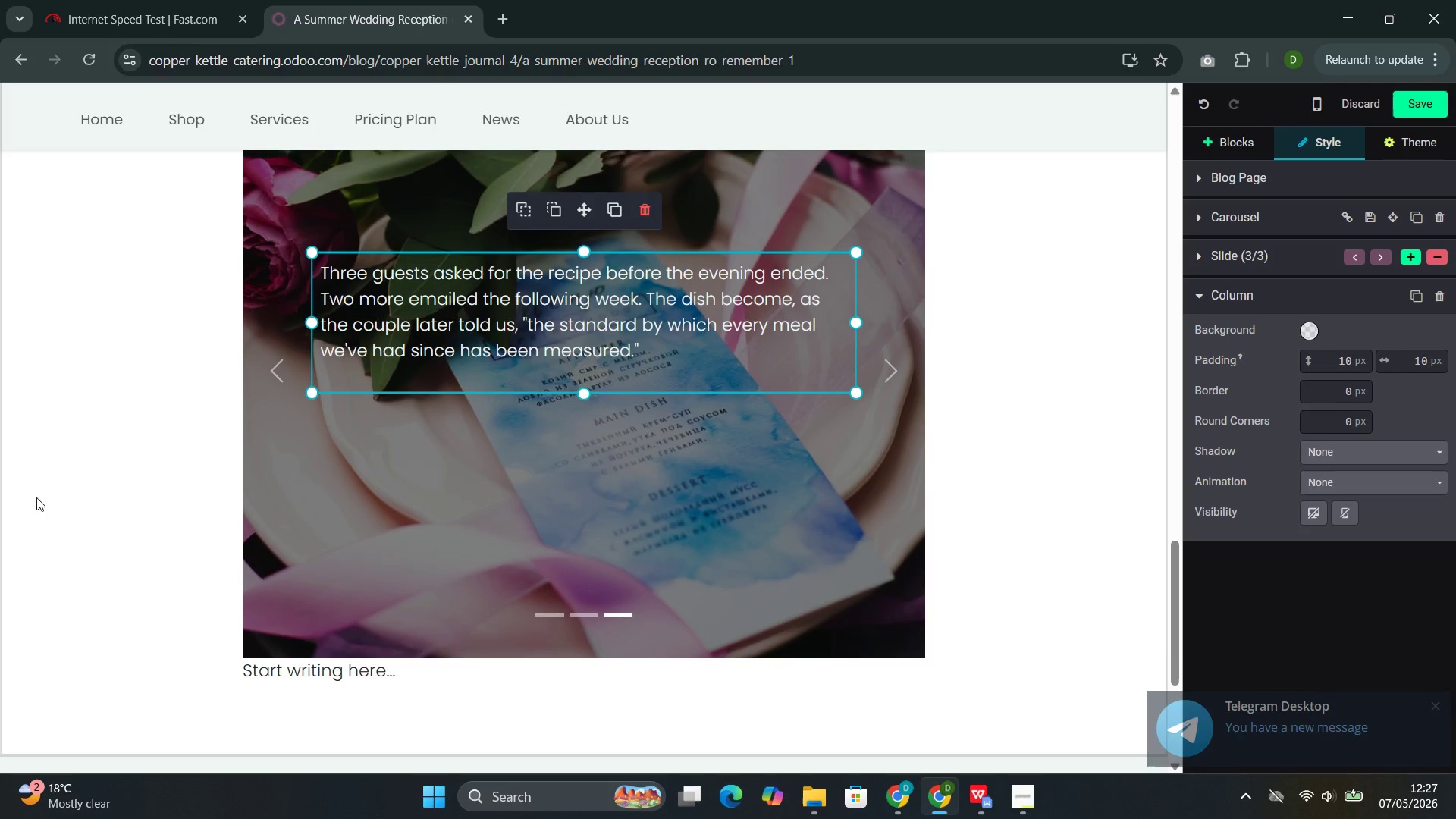 
left_click([273, 340])
 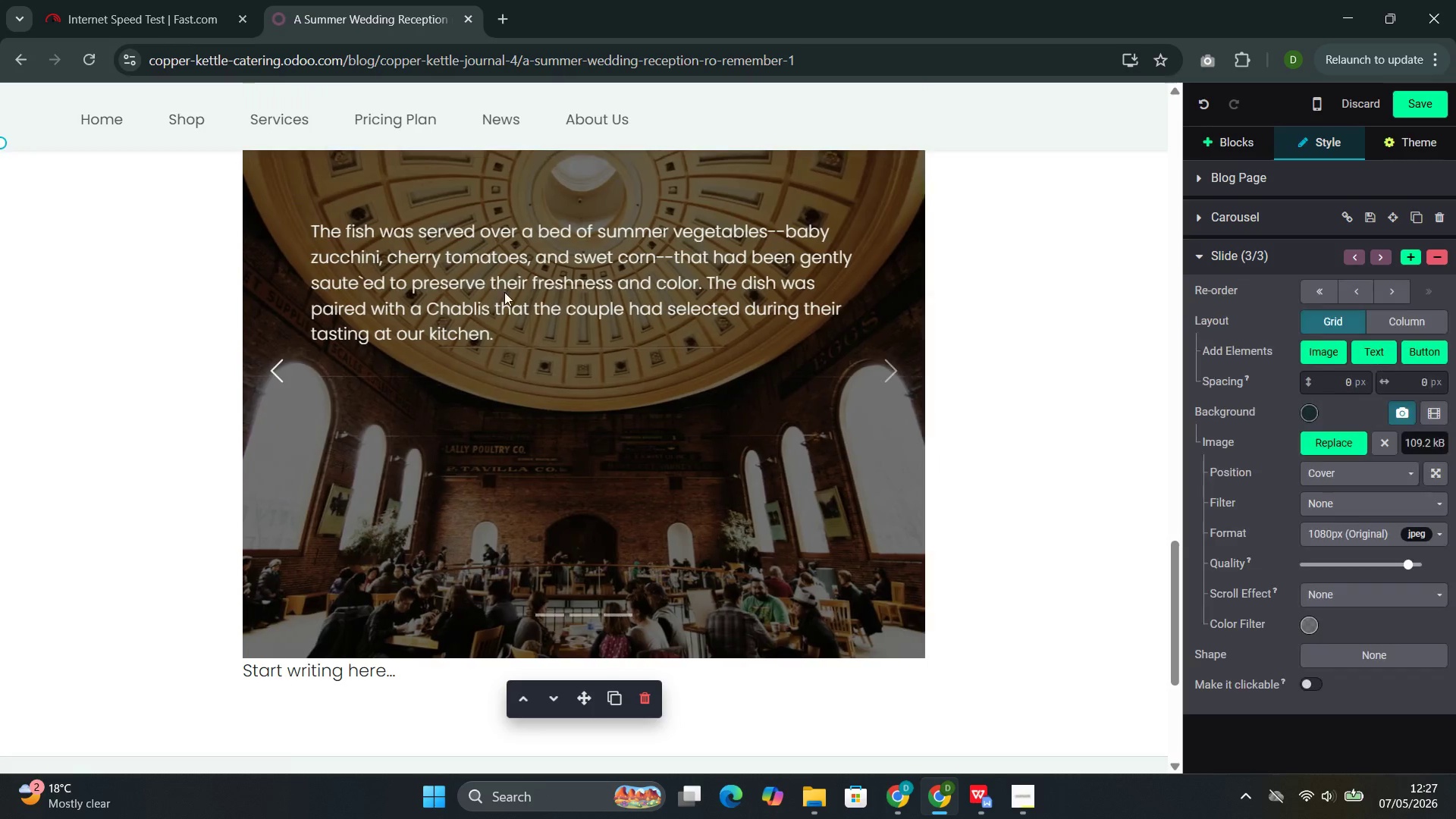 
left_click([538, 273])
 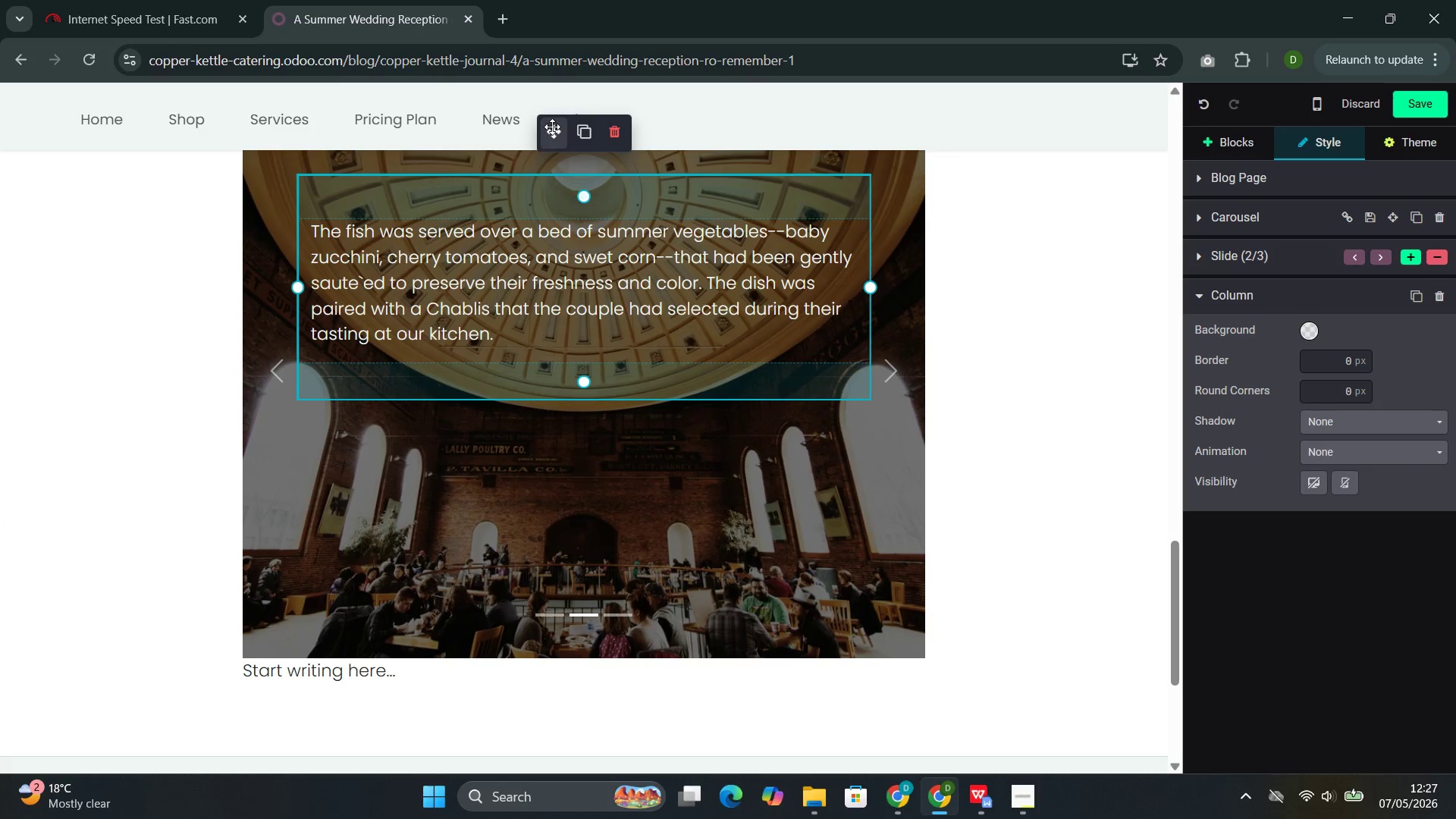 
left_click_drag(start_coordinate=[552, 129], to_coordinate=[1454, 818])
 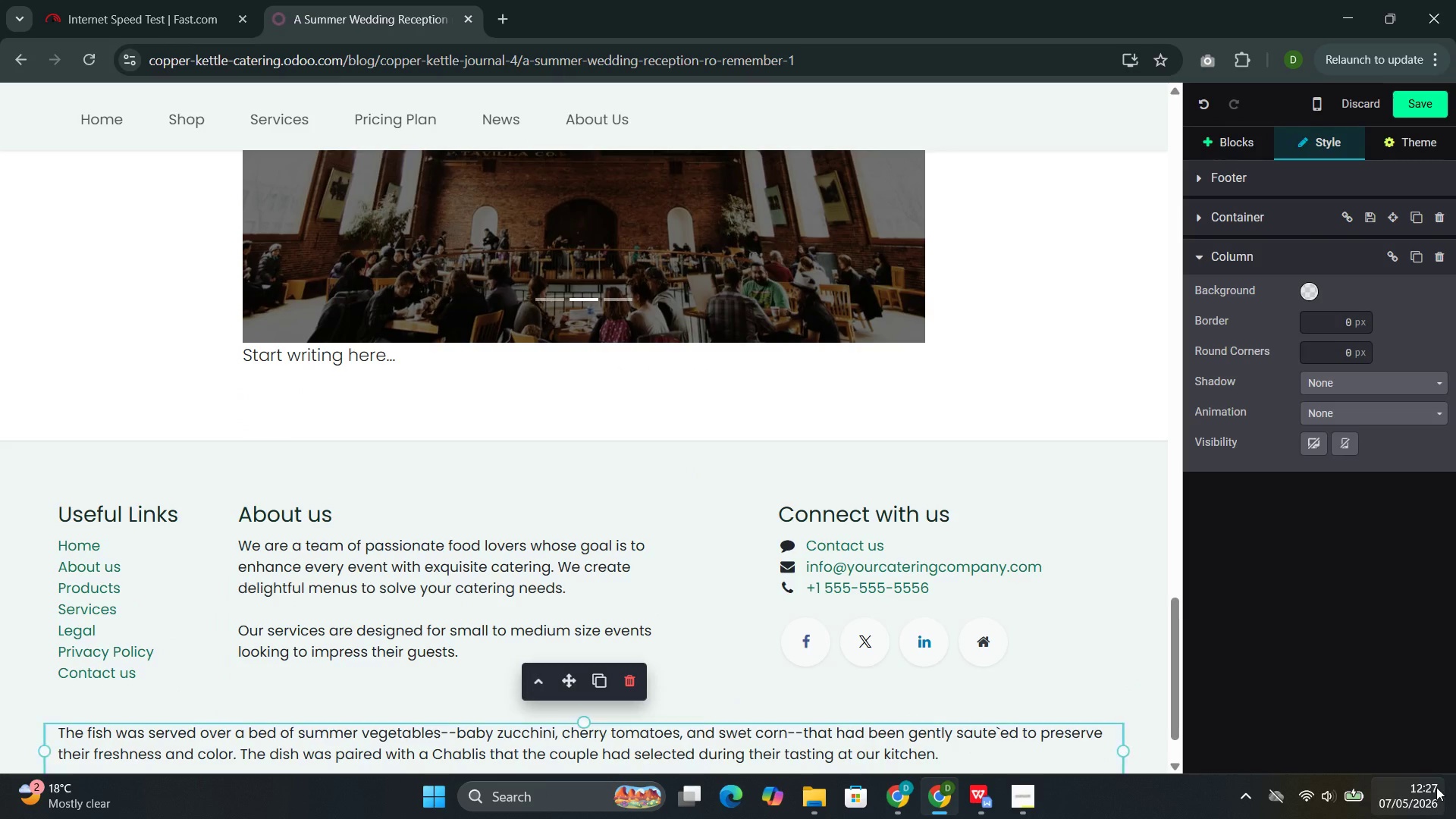 
scroll: coordinate [1436, 789], scroll_direction: up, amount: 8.0
 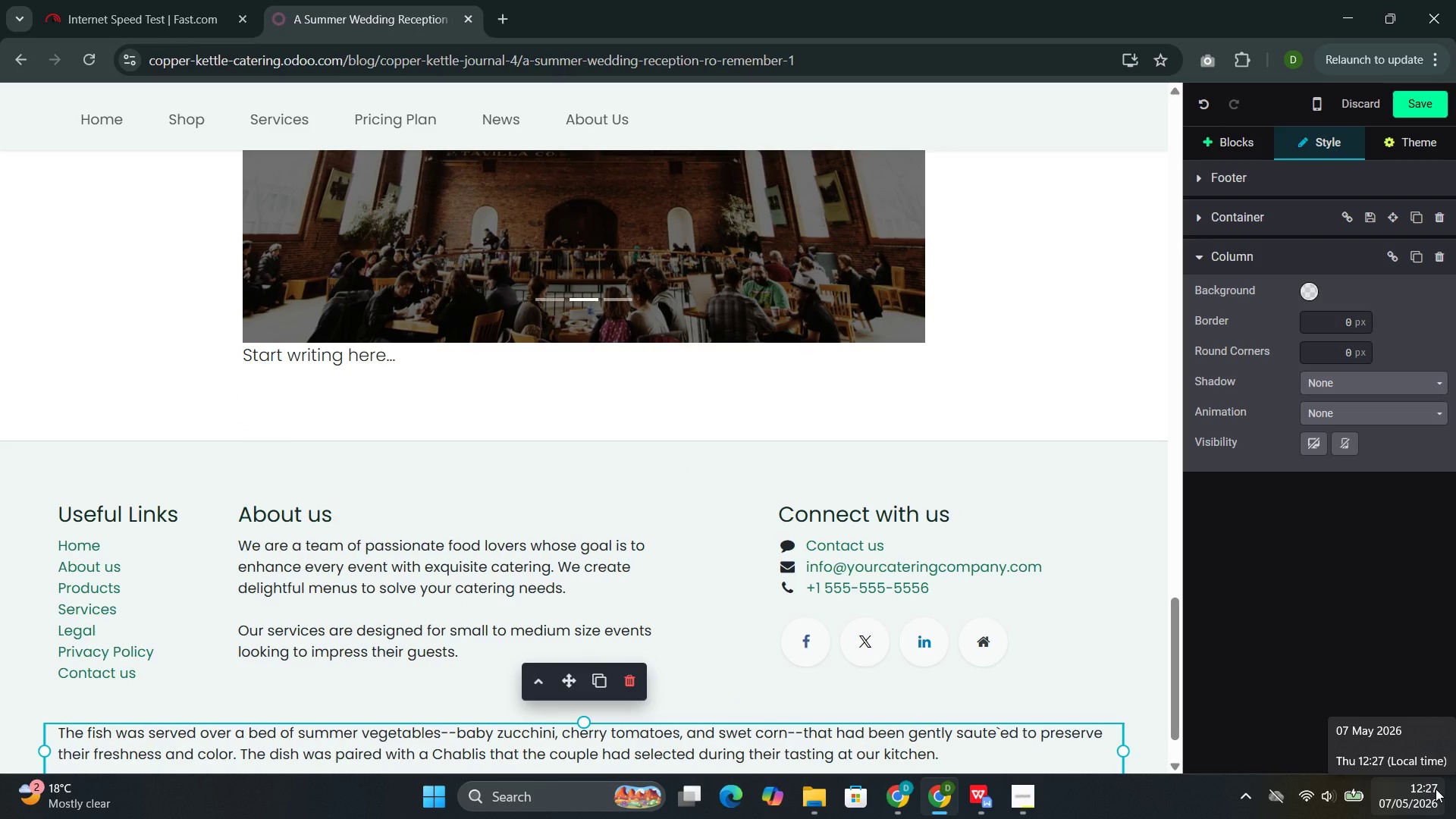 
key(Control+Z)
 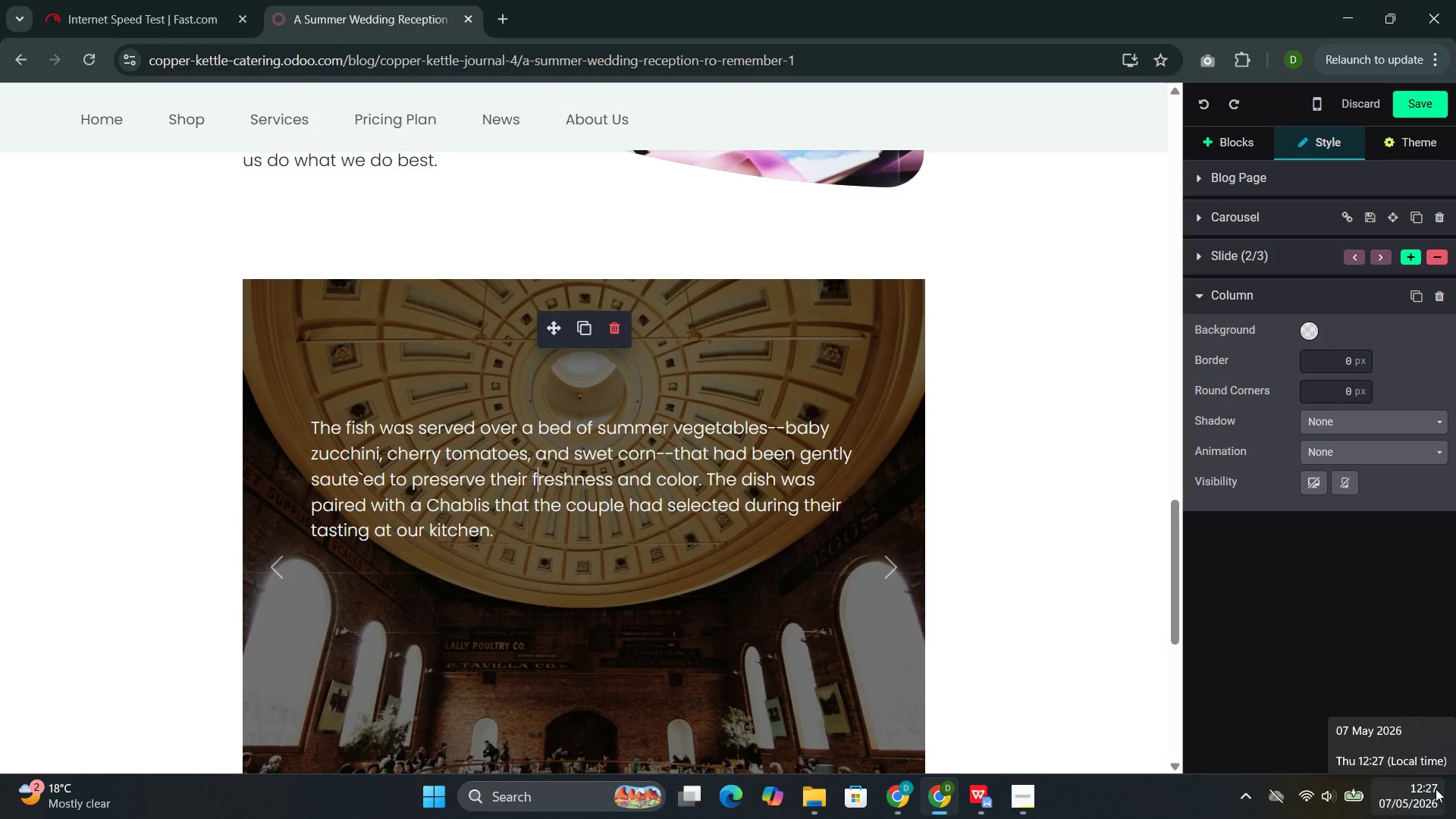 
scroll: coordinate [1436, 789], scroll_direction: up, amount: 1.0
 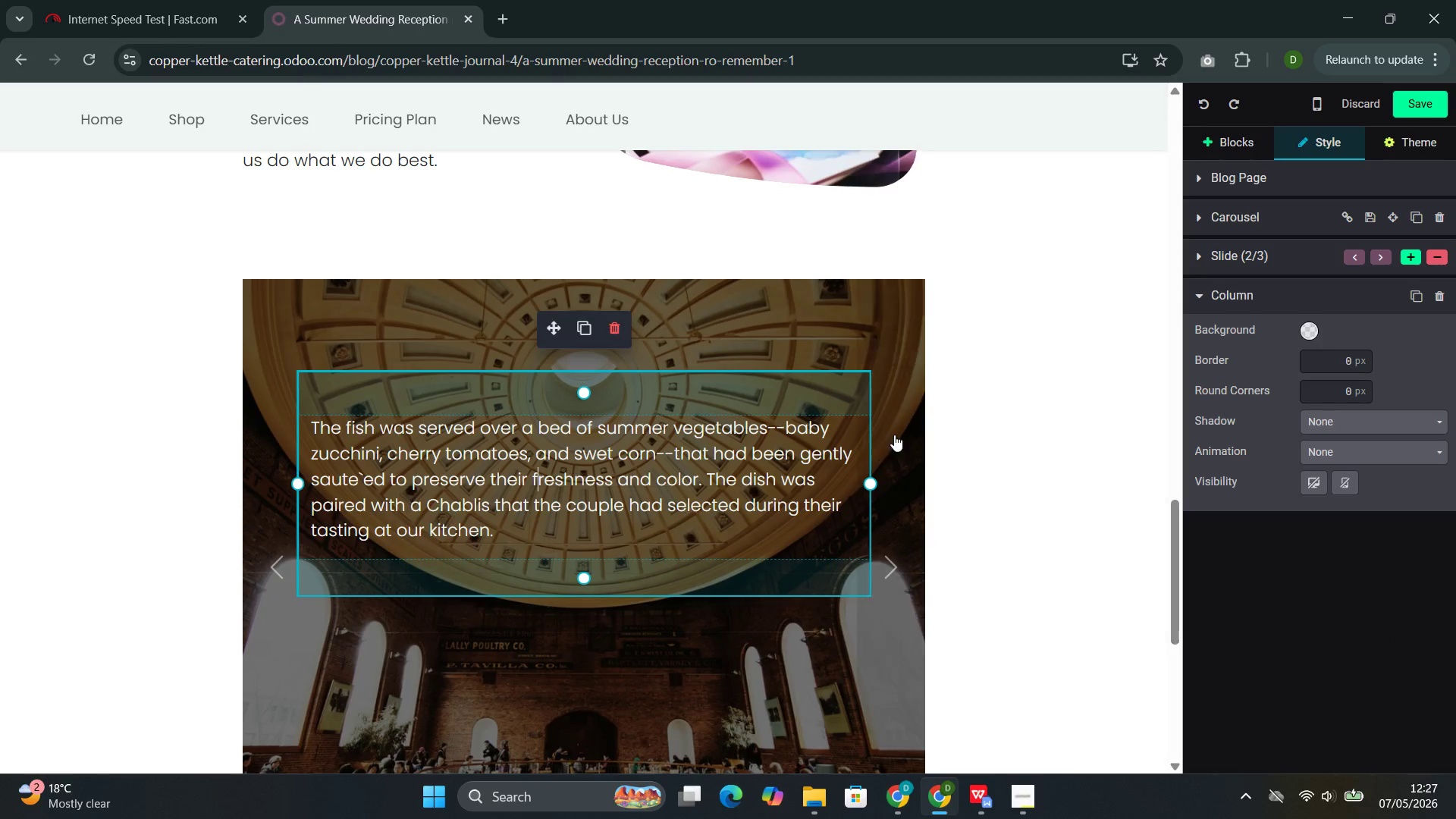 
left_click_drag(start_coordinate=[563, 331], to_coordinate=[557, 491])
 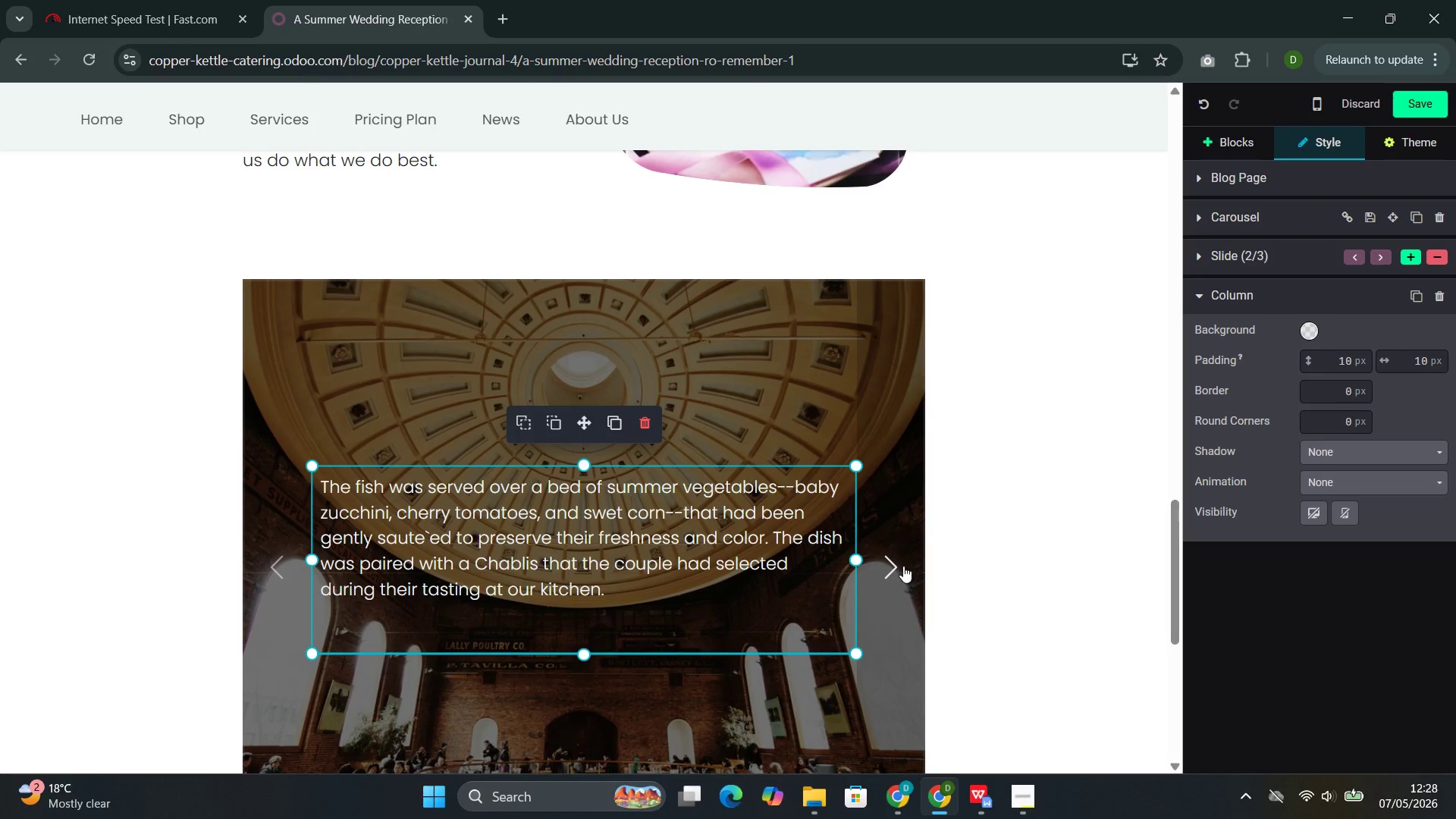 
left_click([890, 562])
 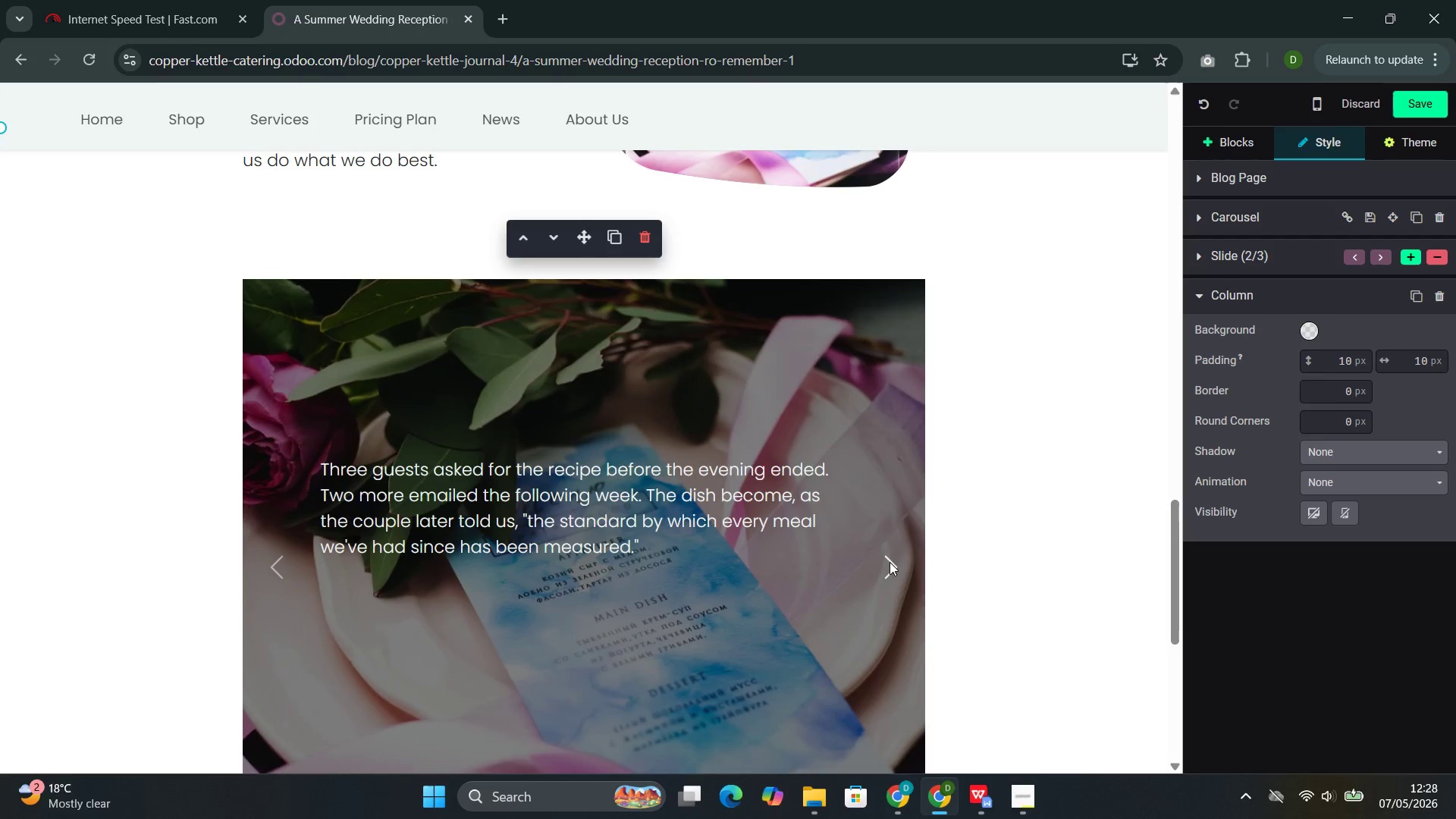 
left_click([890, 562])
 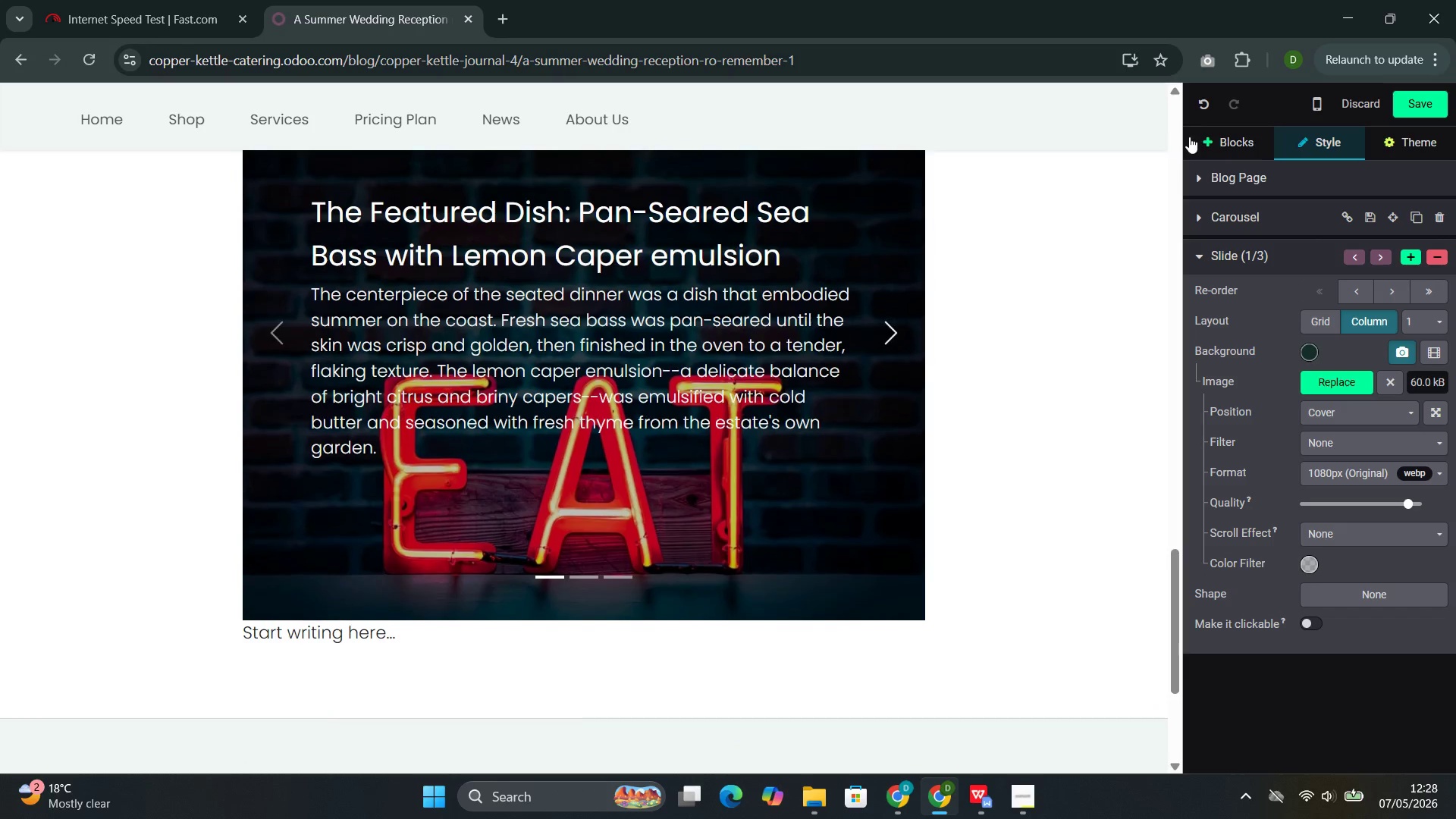 
left_click([1409, 104])
 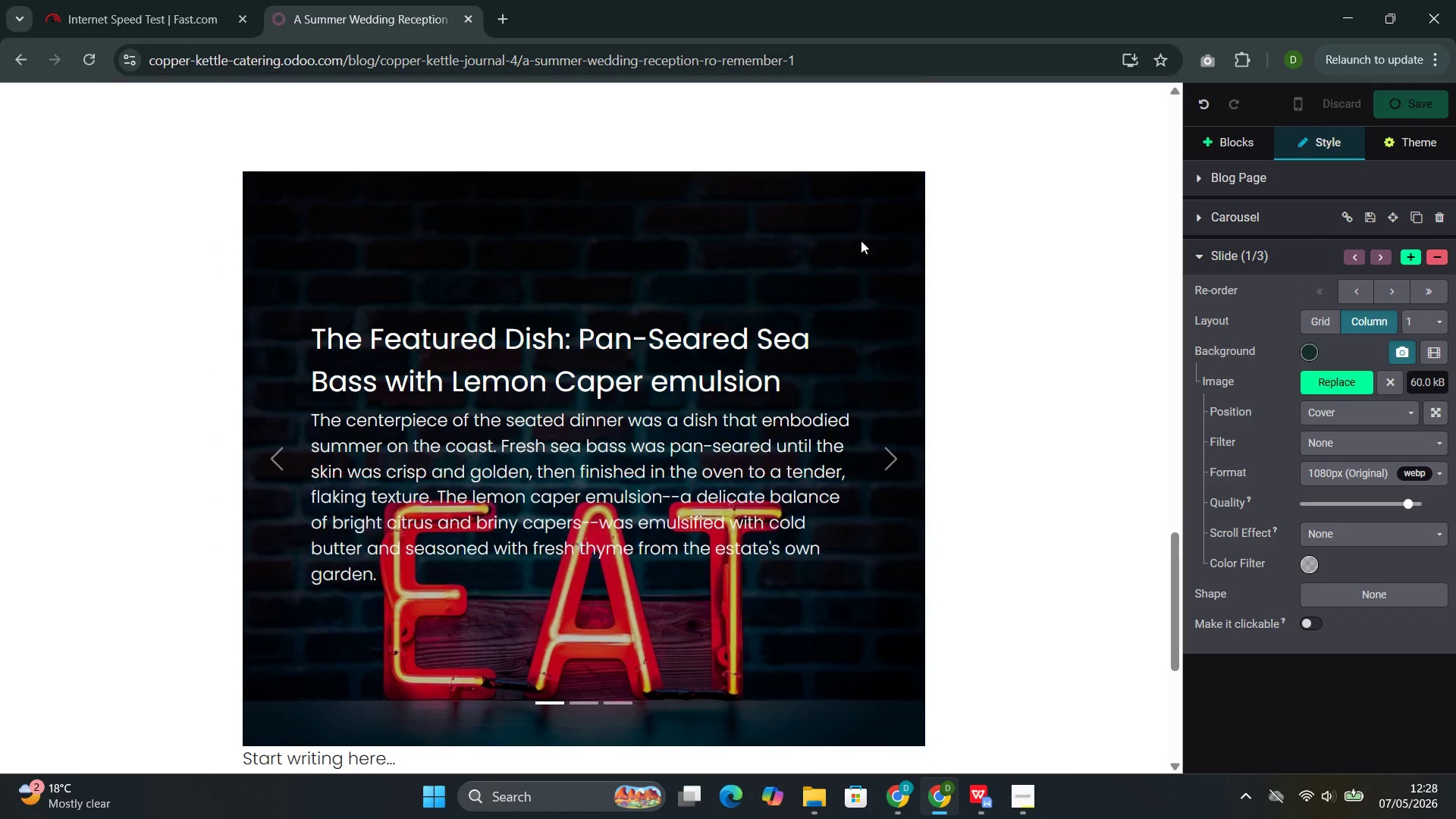 
mouse_move([733, 294])
 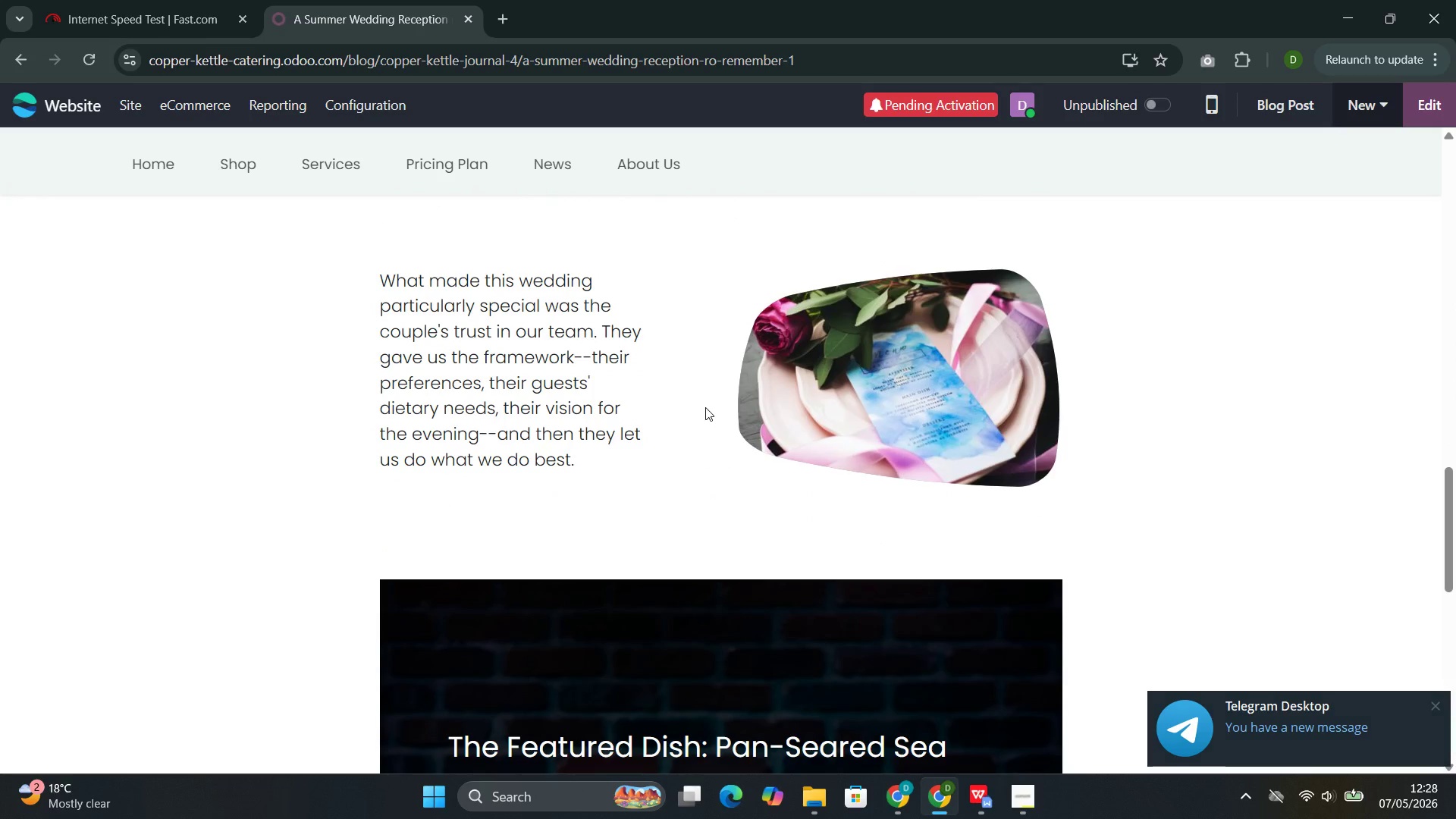 
wait(7.38)
 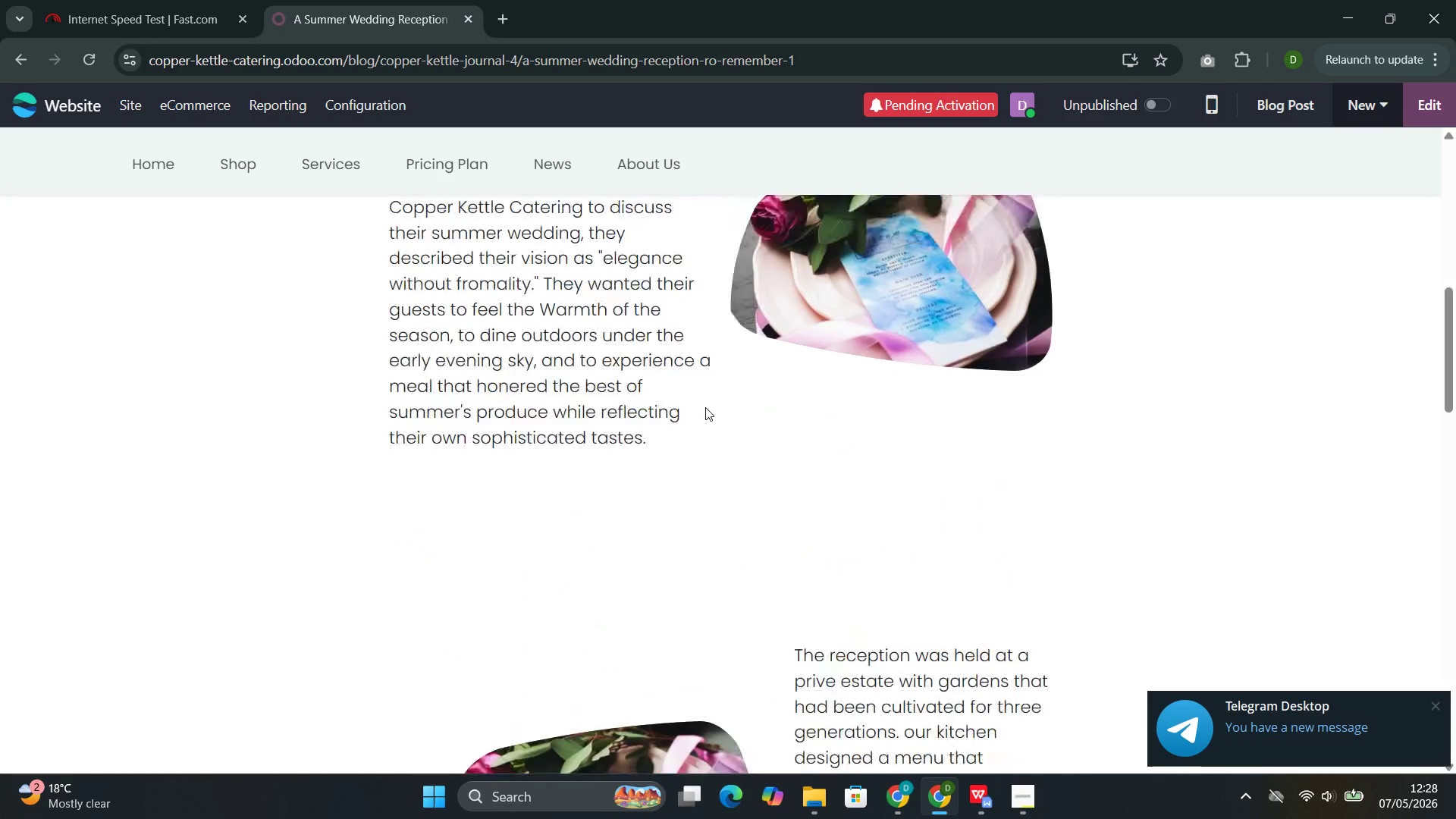 
left_click([1419, 113])
 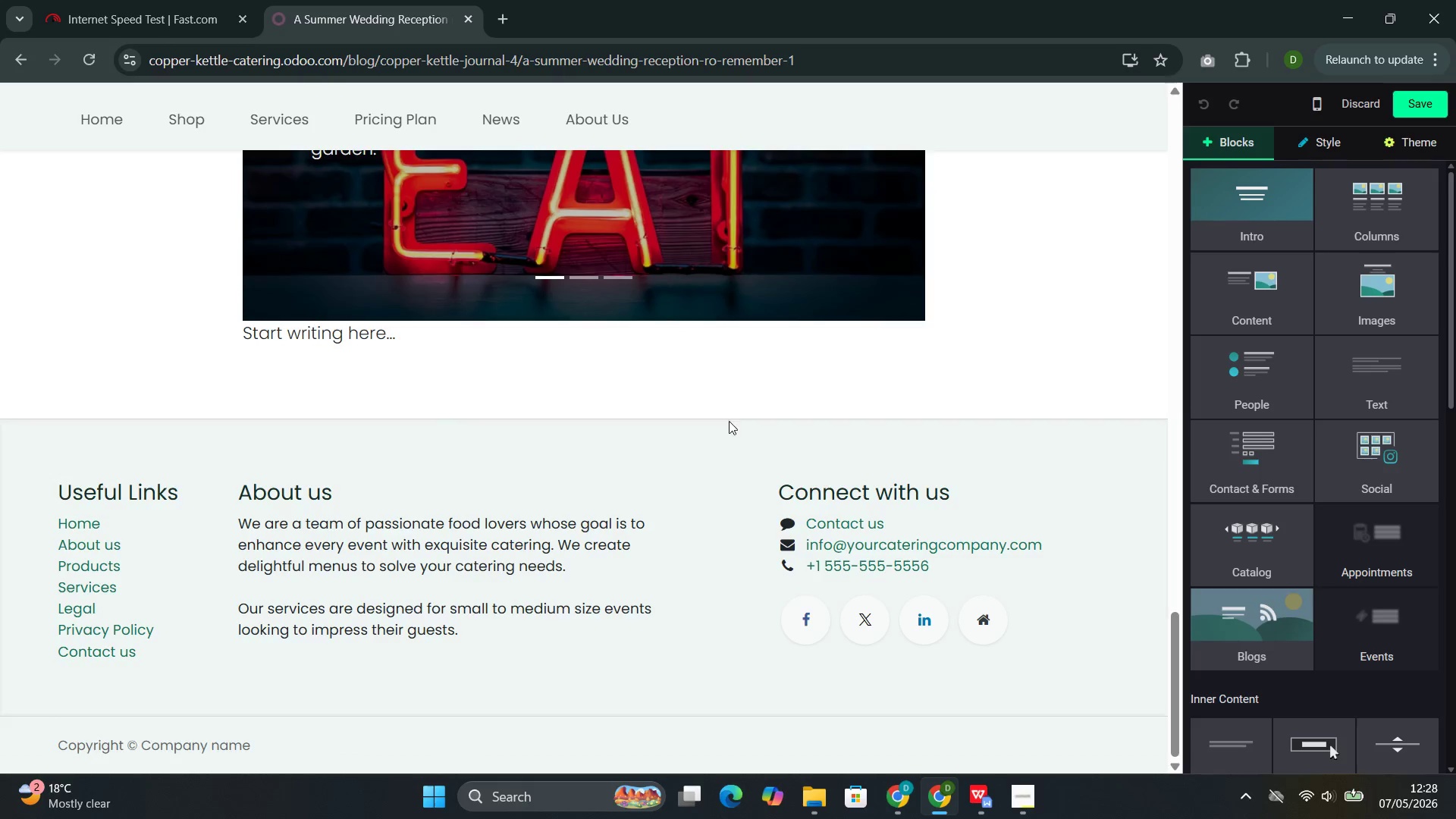 
left_click([723, 265])
 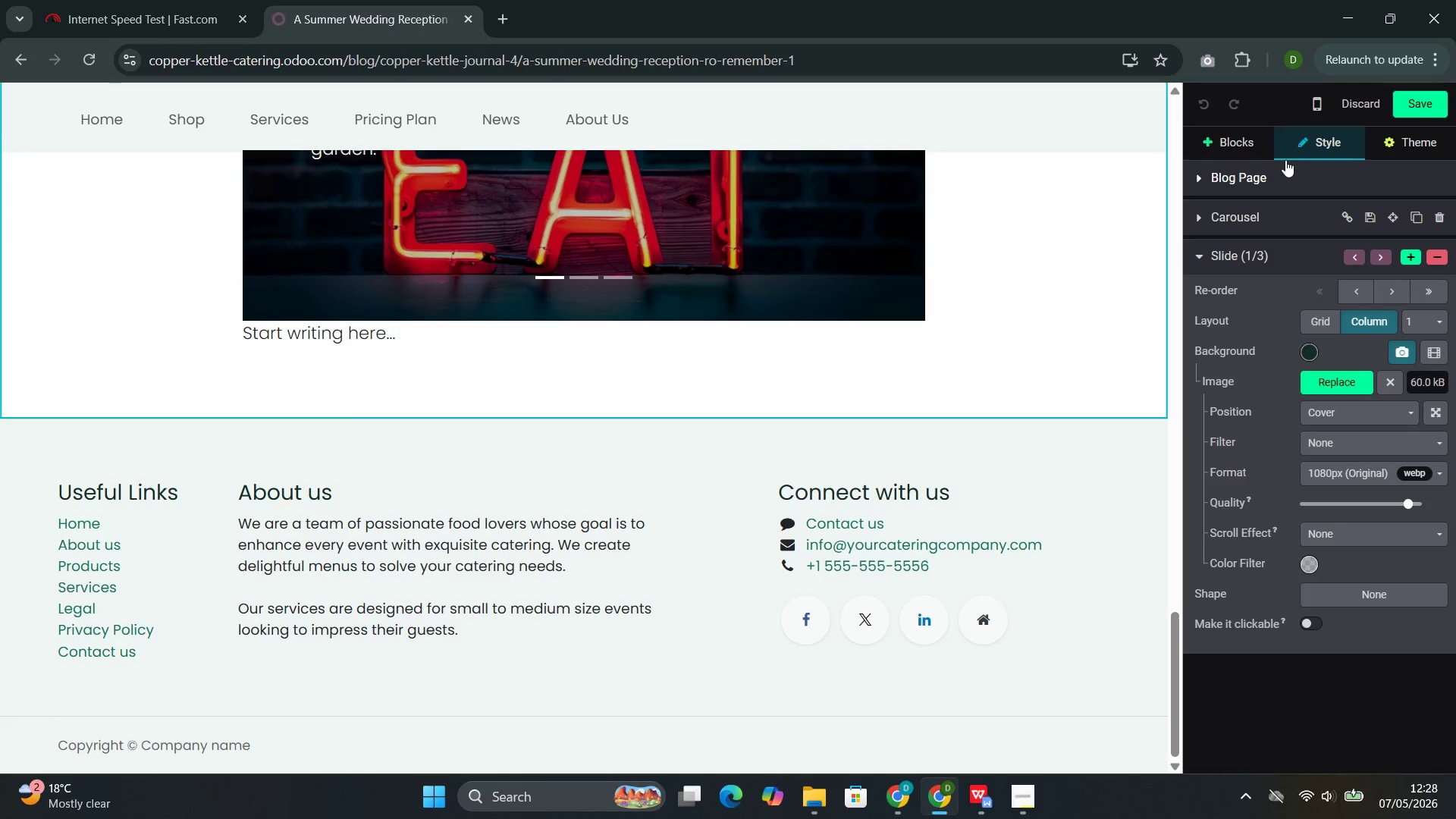 
left_click([1228, 141])
 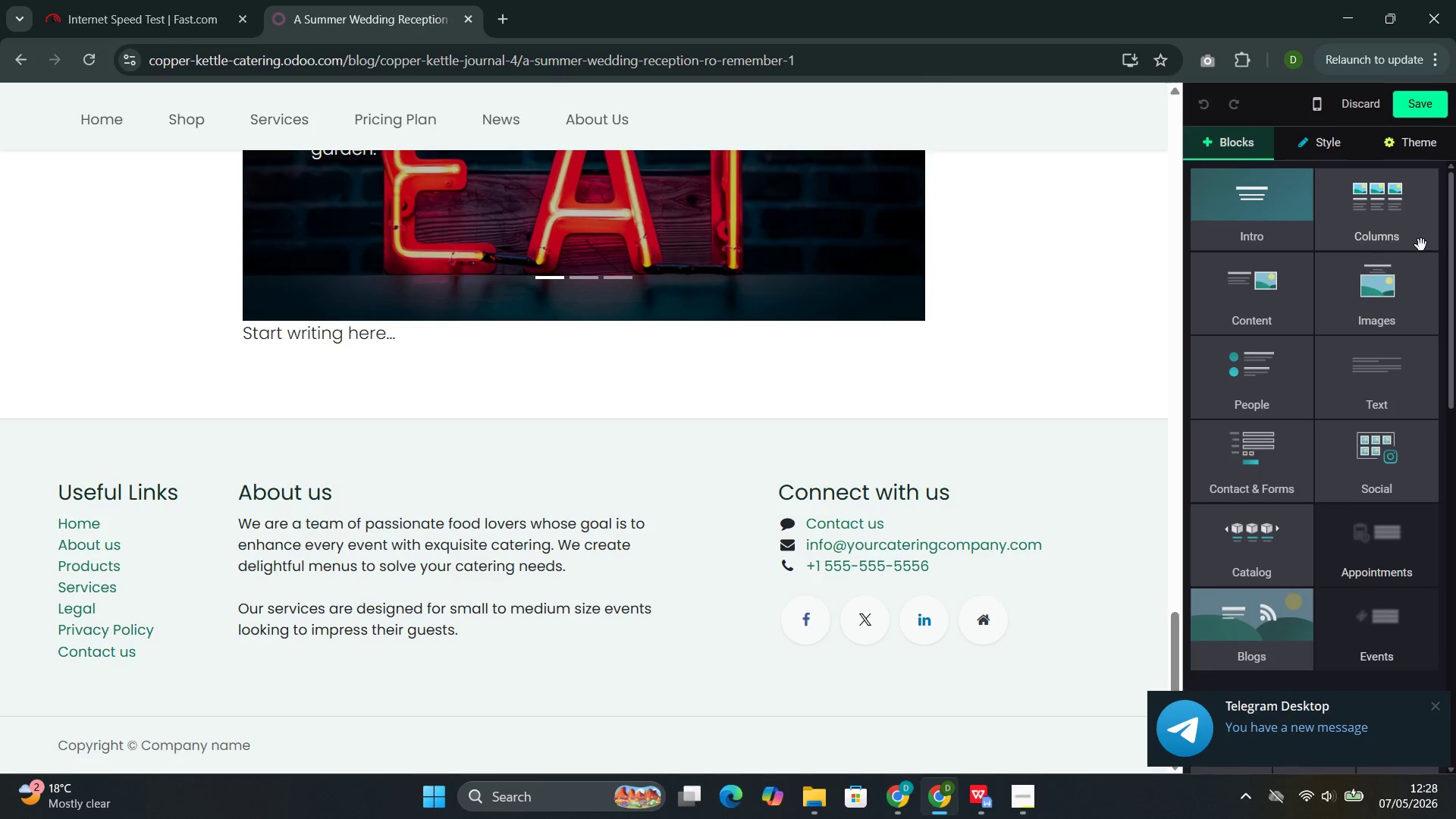 
left_click([1422, 245])
 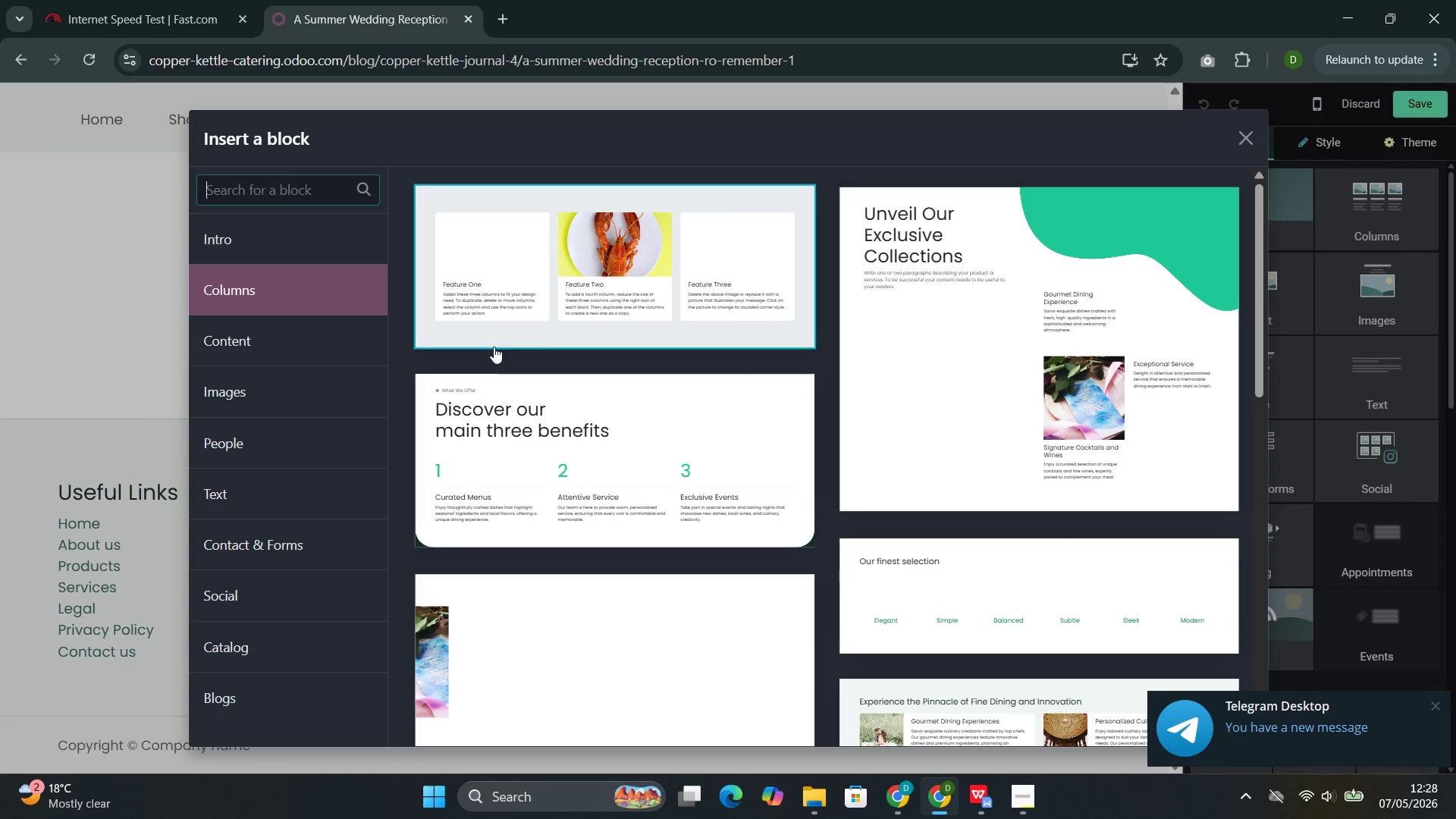 
left_click([301, 357])
 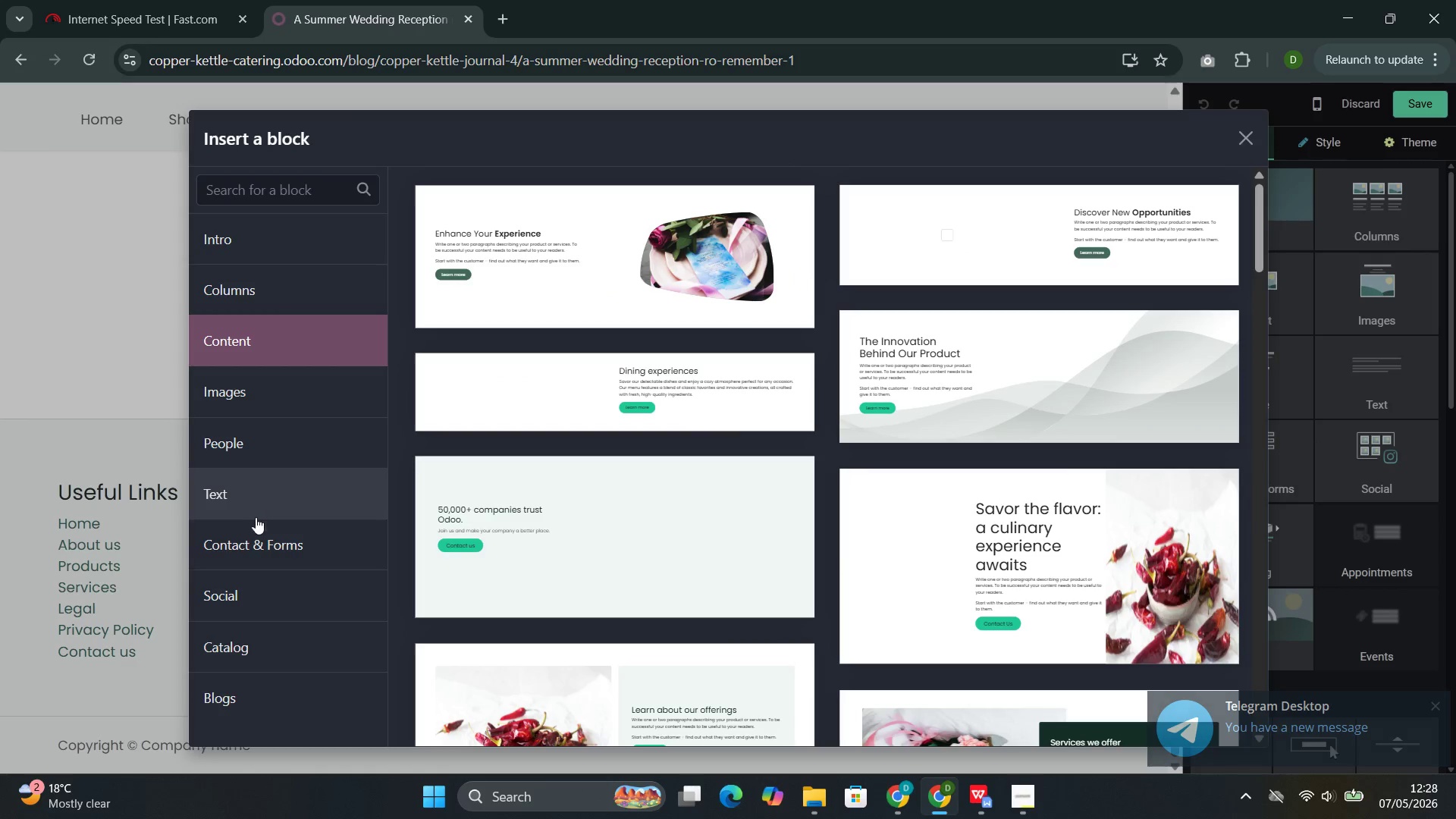 
left_click([276, 497])
 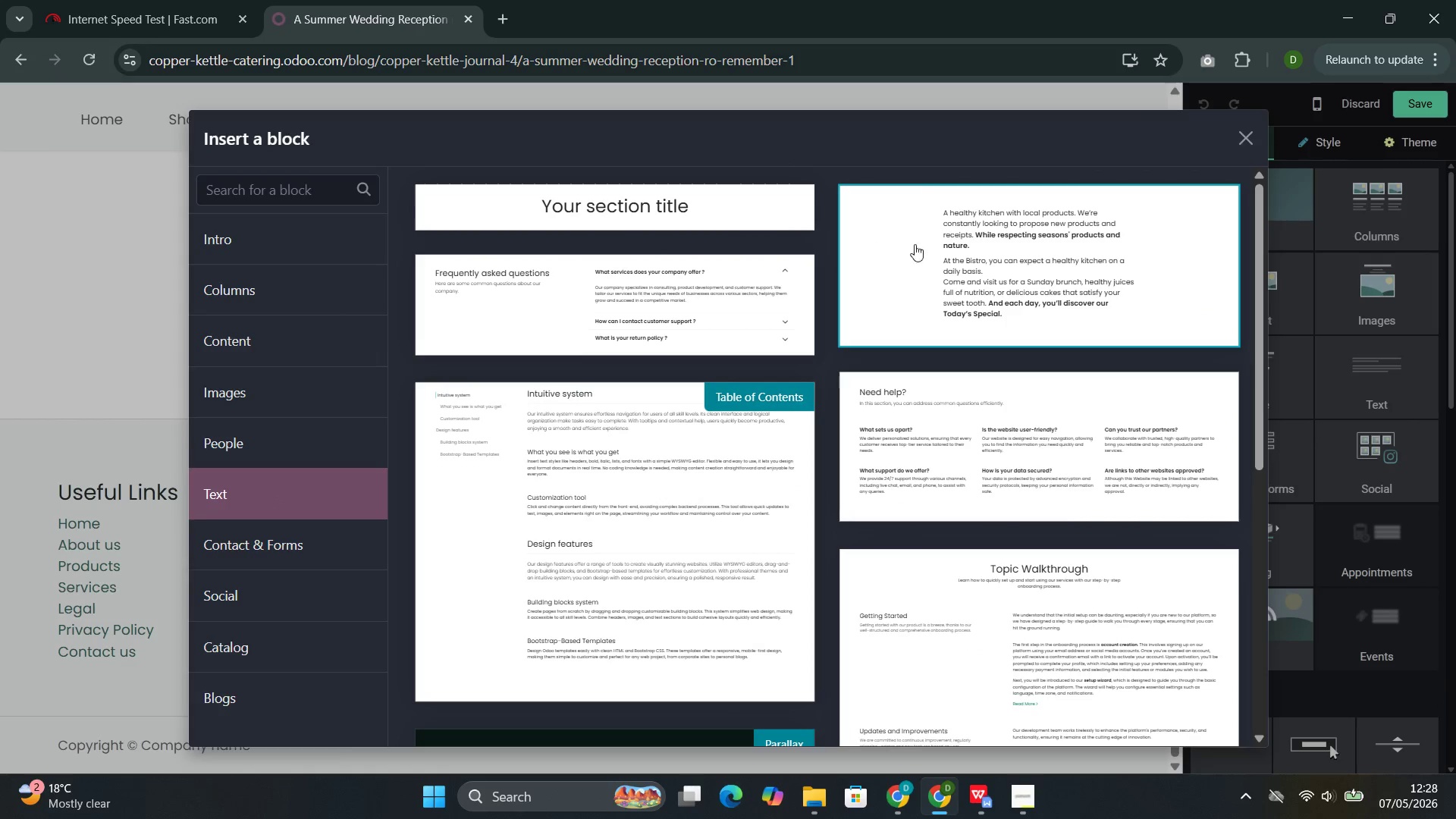 
left_click([925, 252])
 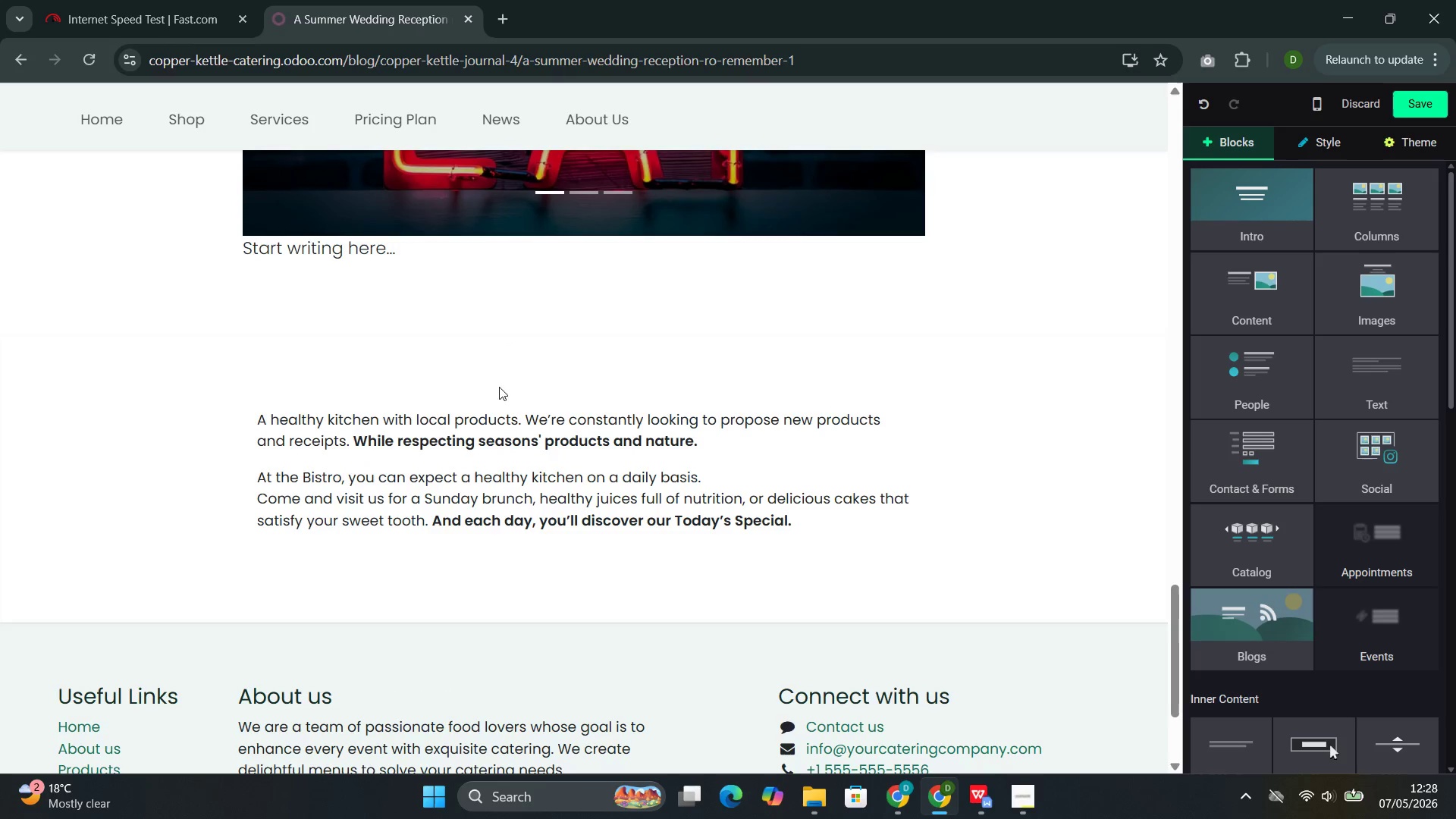 
left_click([520, 383])
 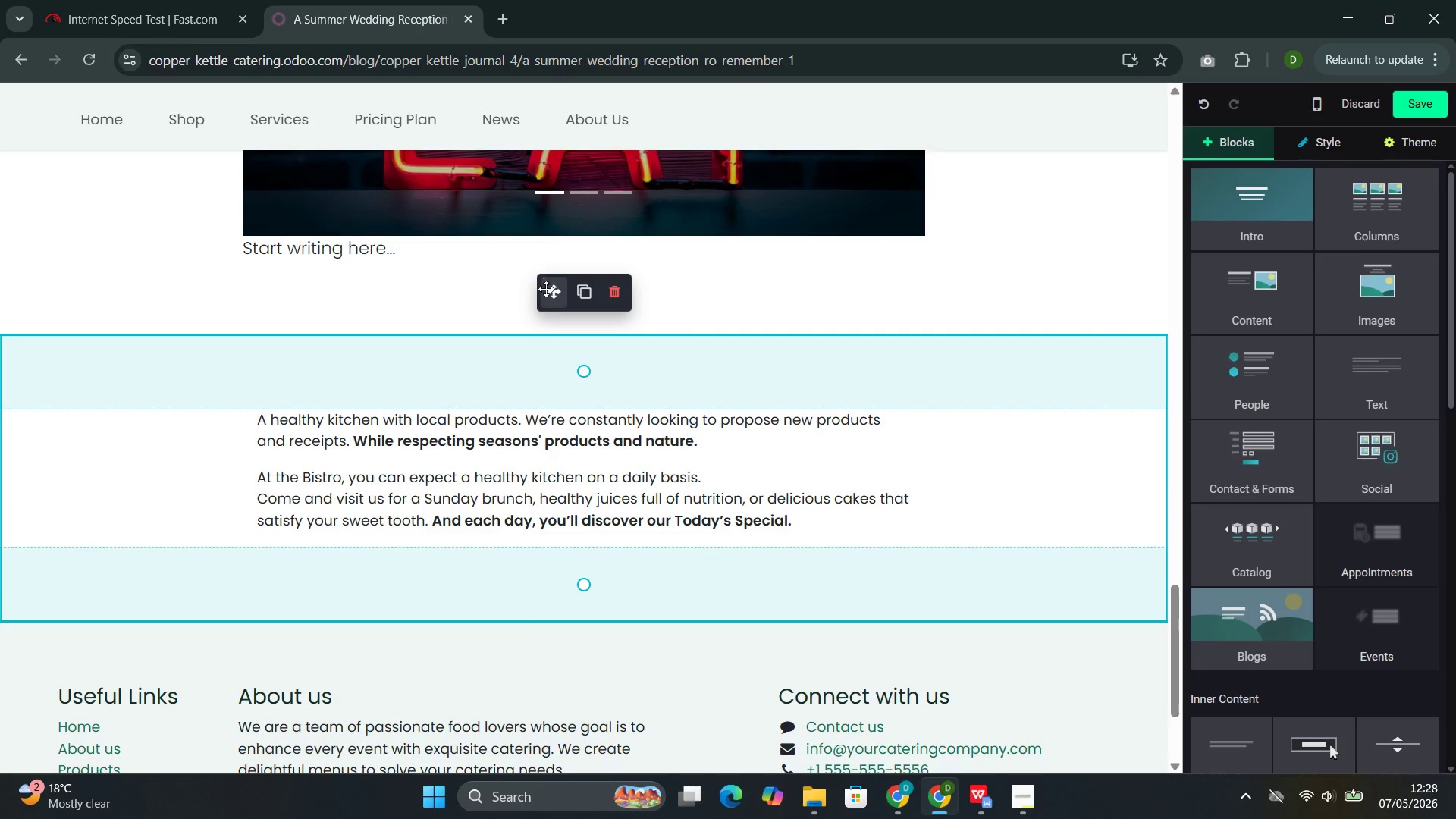 
left_click_drag(start_coordinate=[550, 290], to_coordinate=[535, 232])
 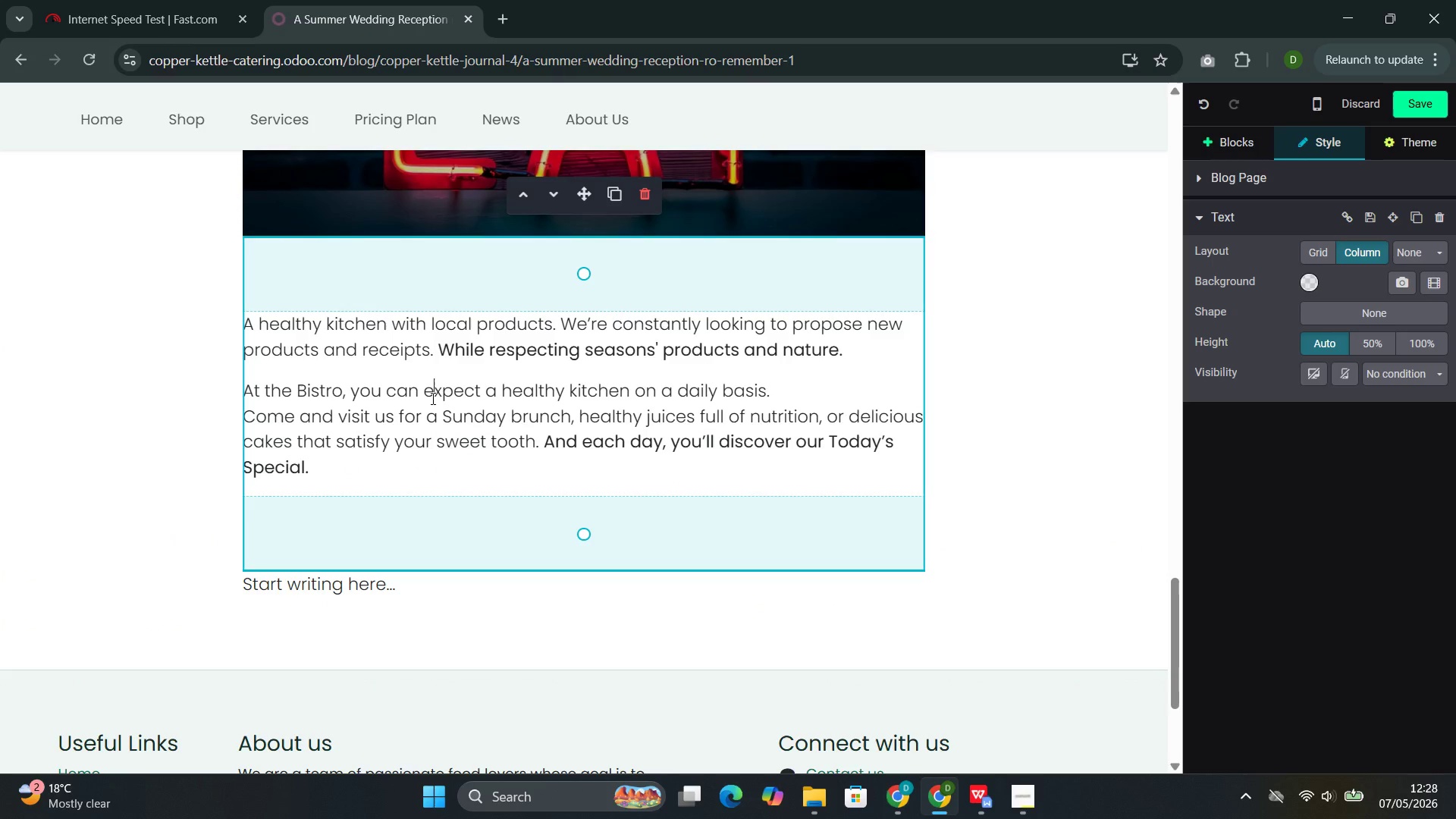 
double_click([431, 398])
 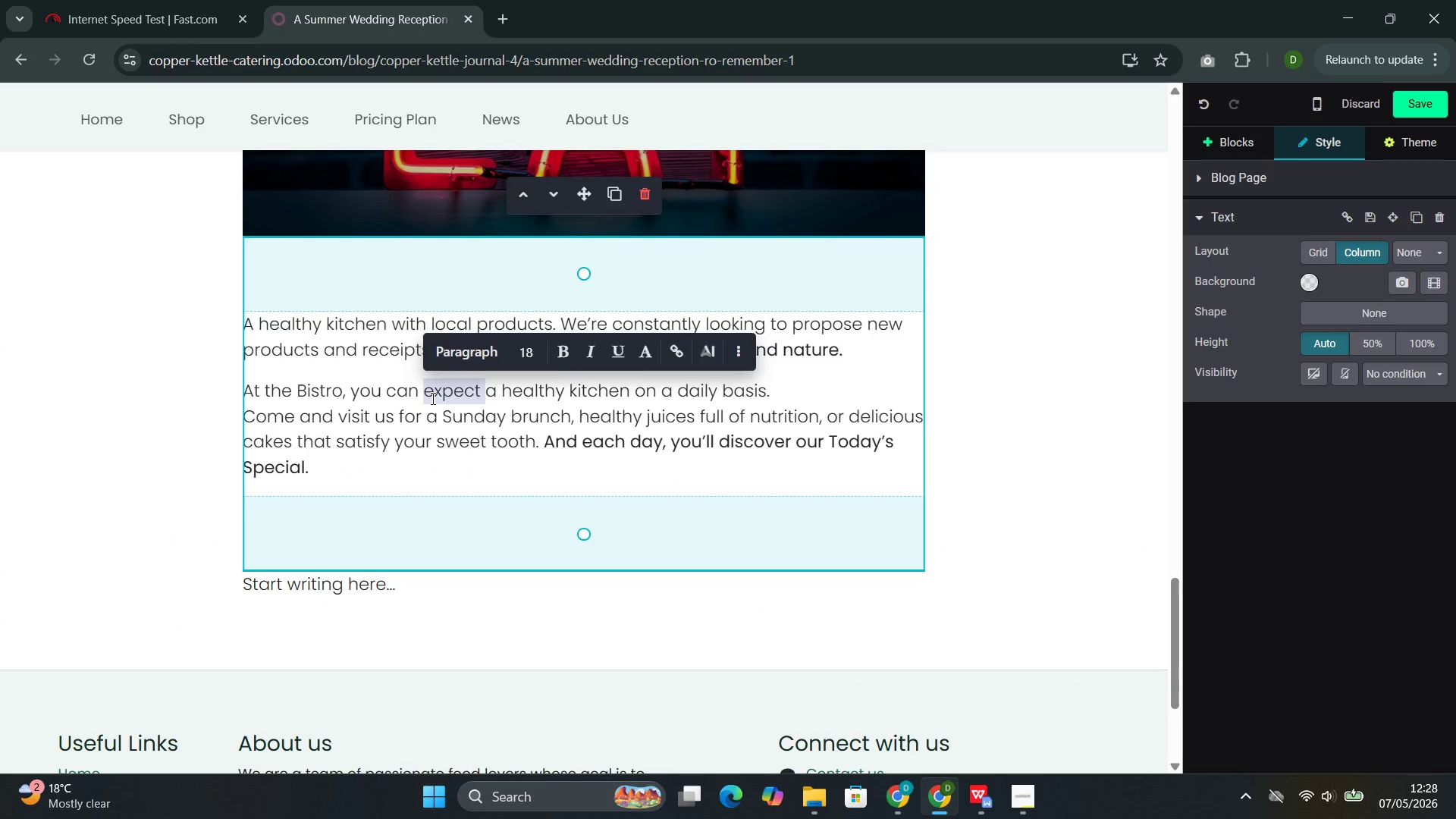 
triple_click([431, 398])
 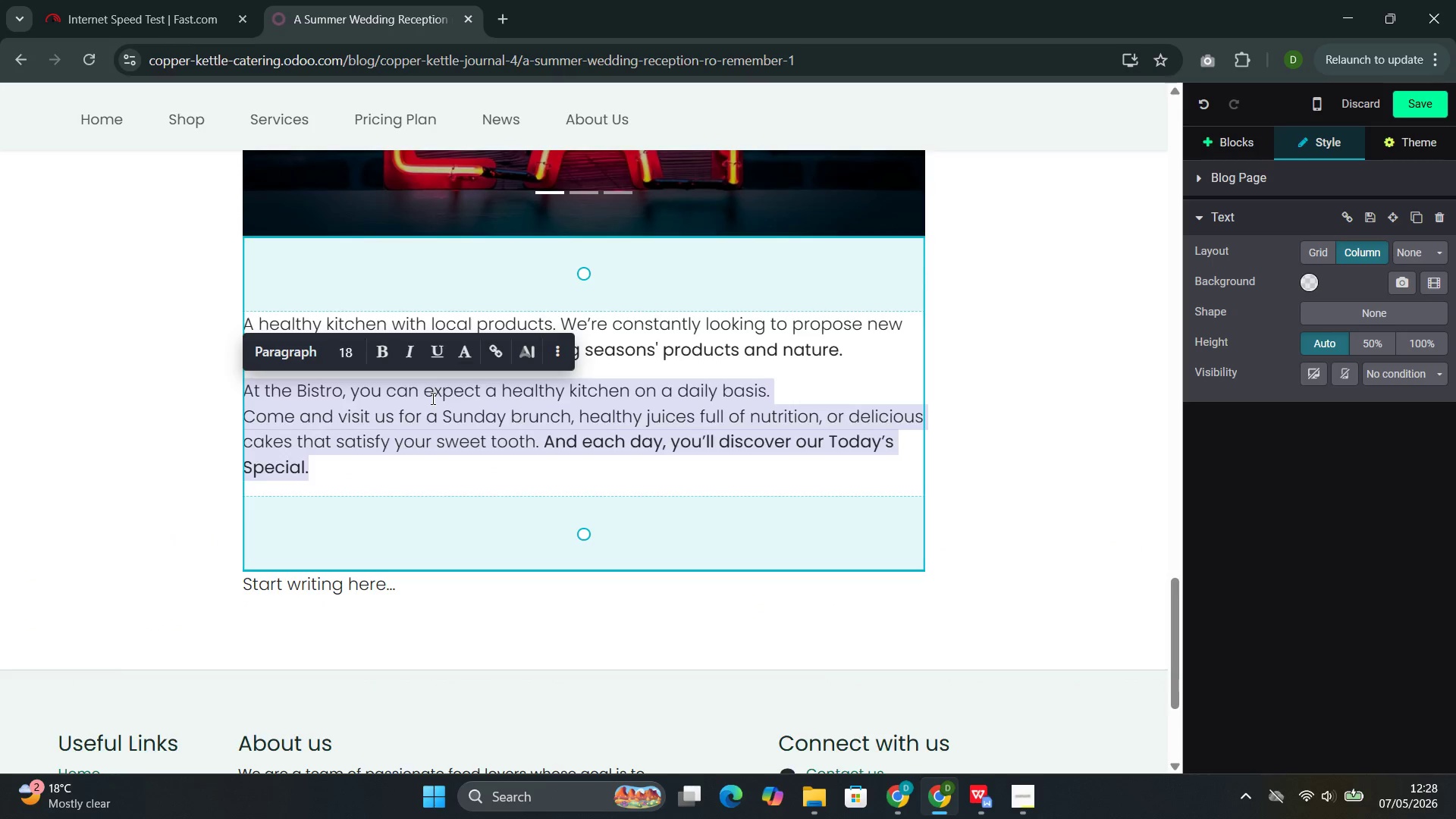 
key(Backspace)
 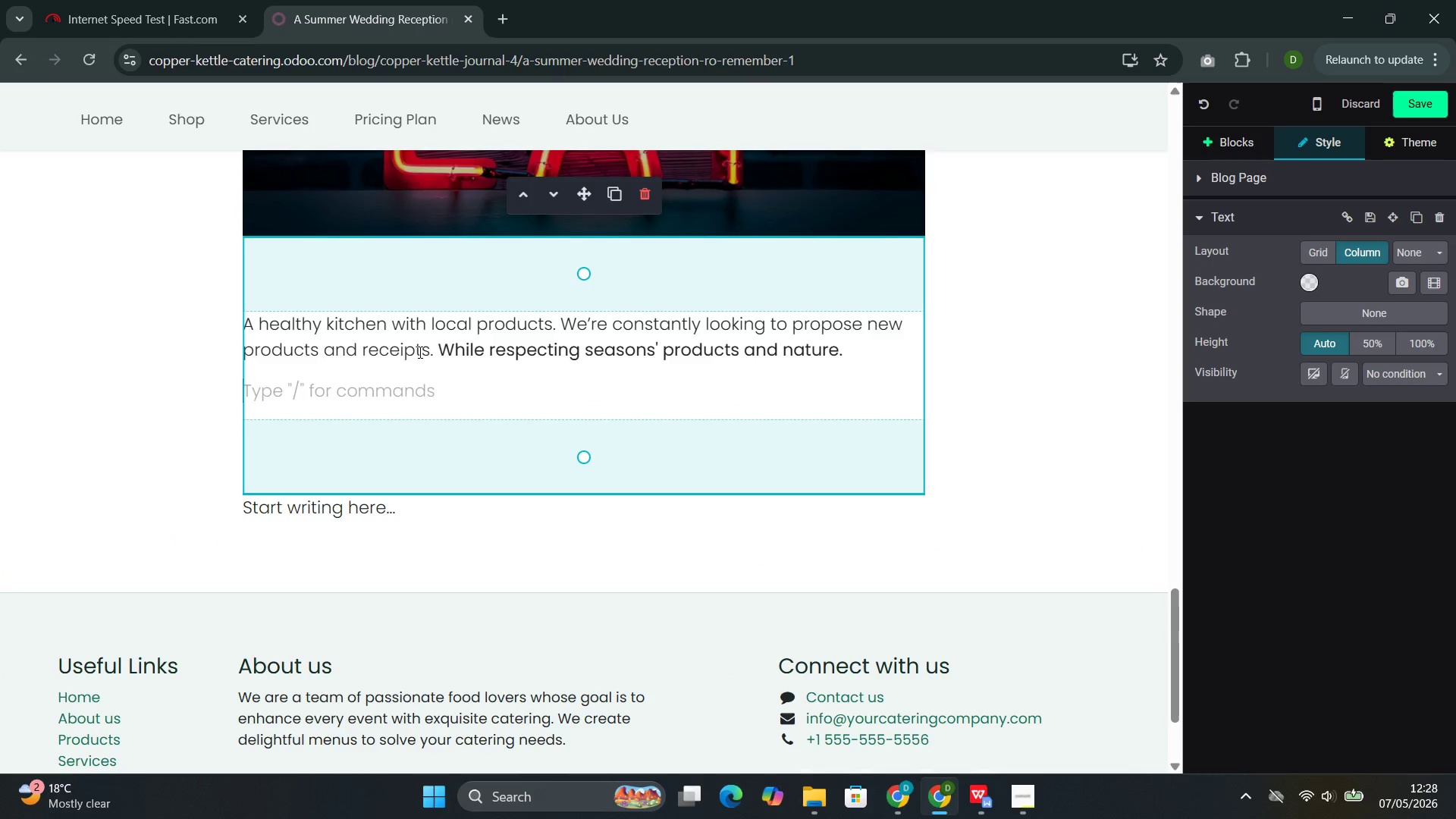 
double_click([419, 352])
 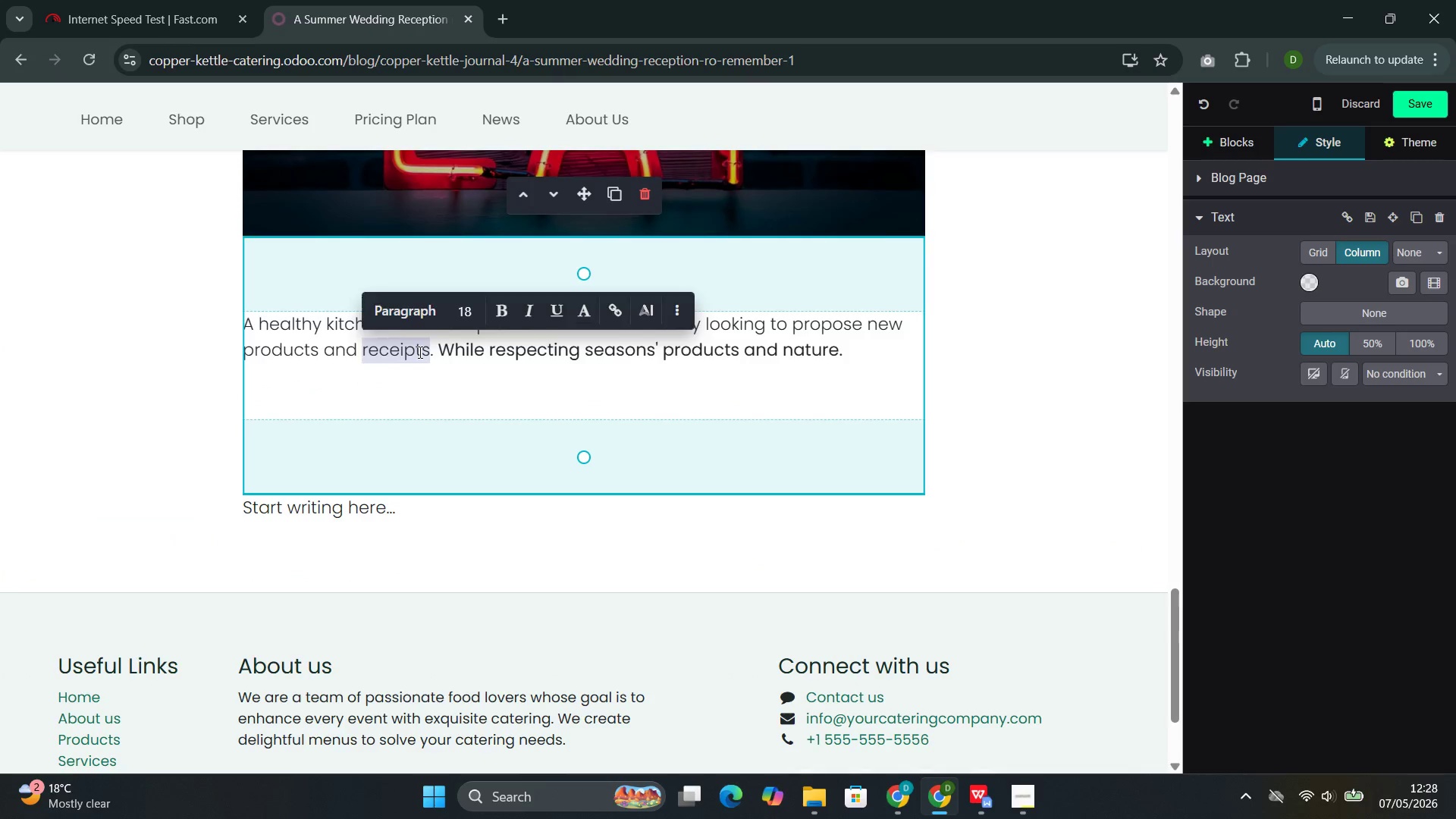 
triple_click([419, 352])
 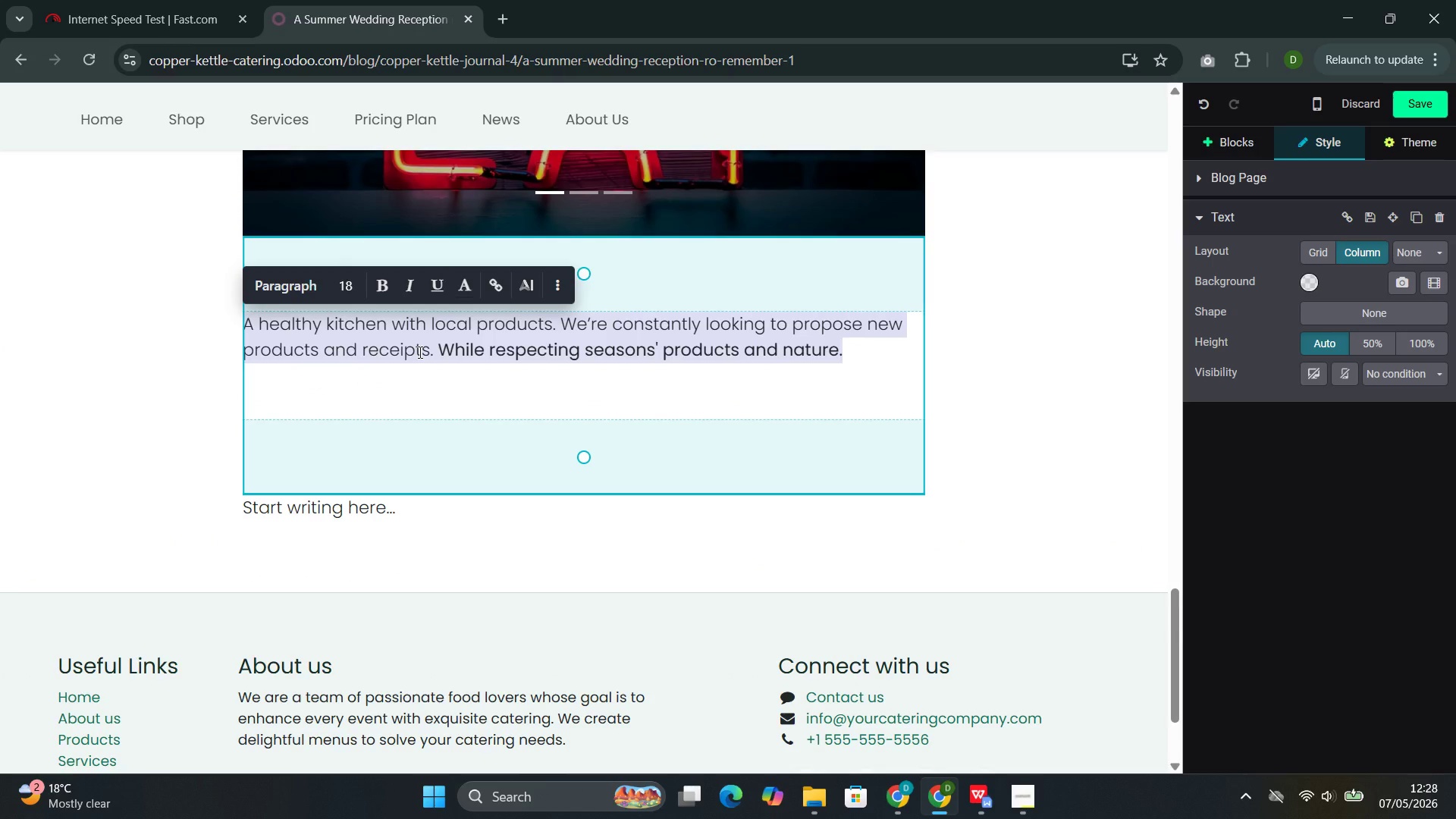 
key(Backspace)
 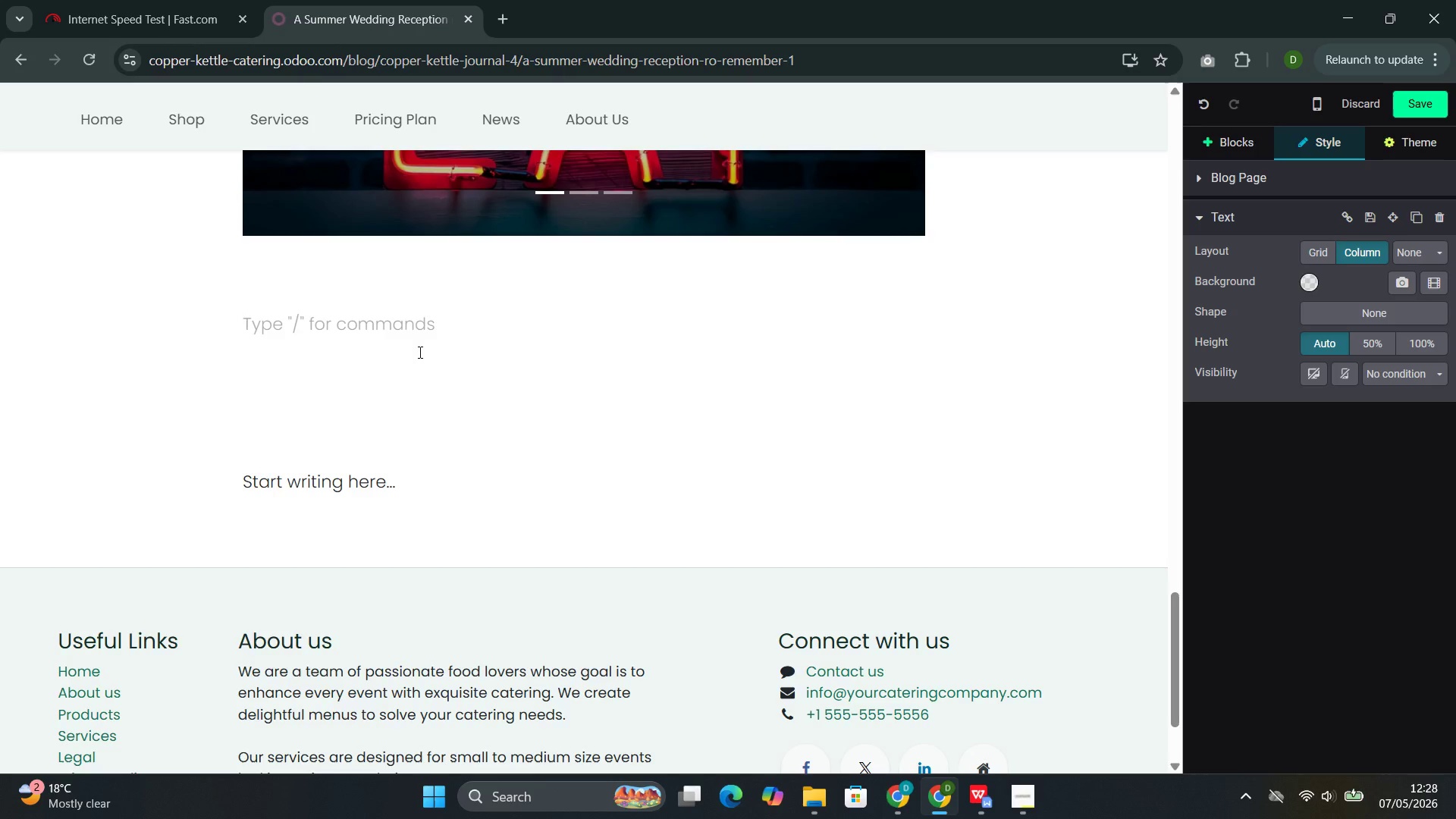 
wait(7.0)
 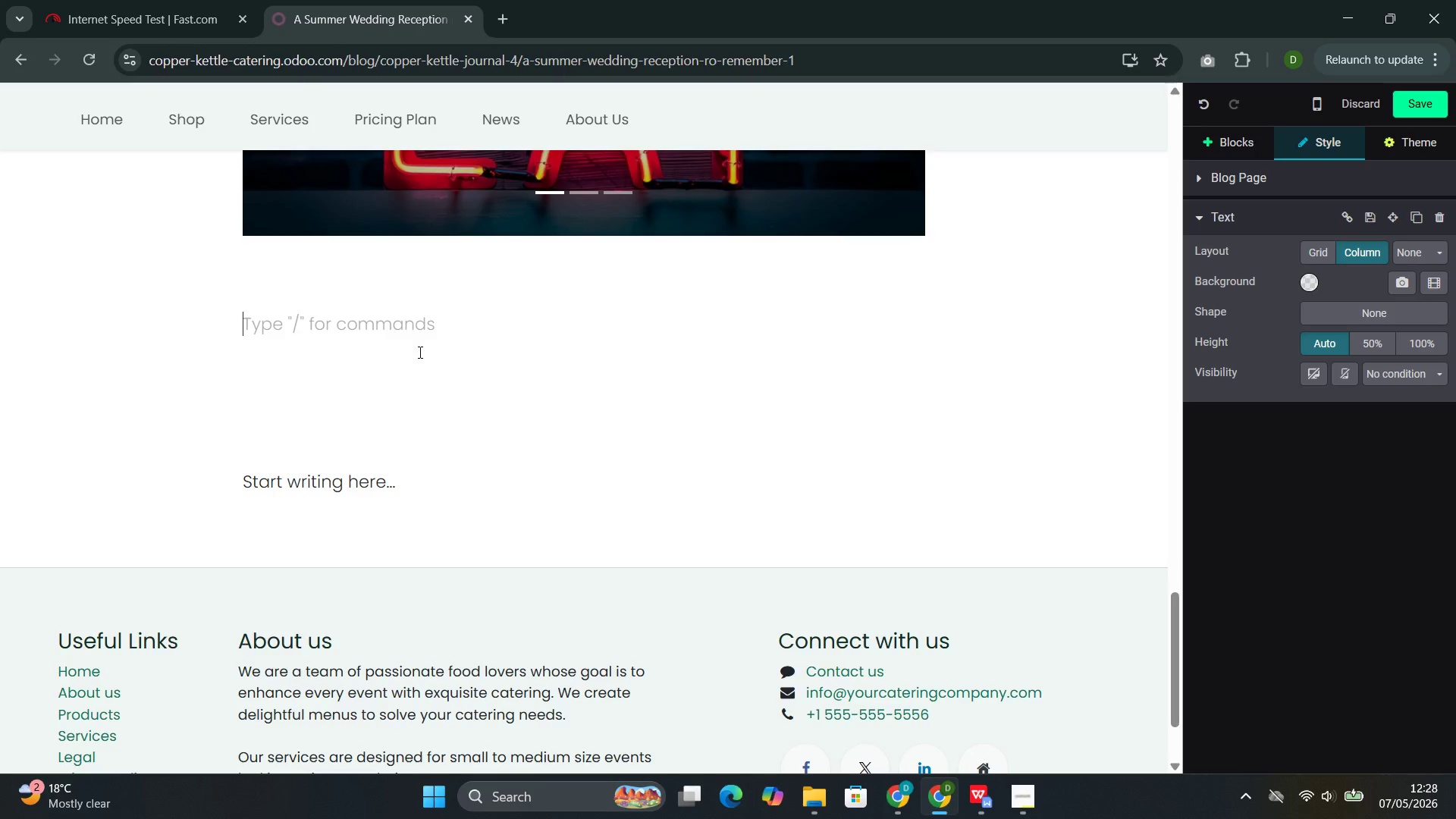 
type(What thr)
key(Backspace)
type(e Couple Said )
 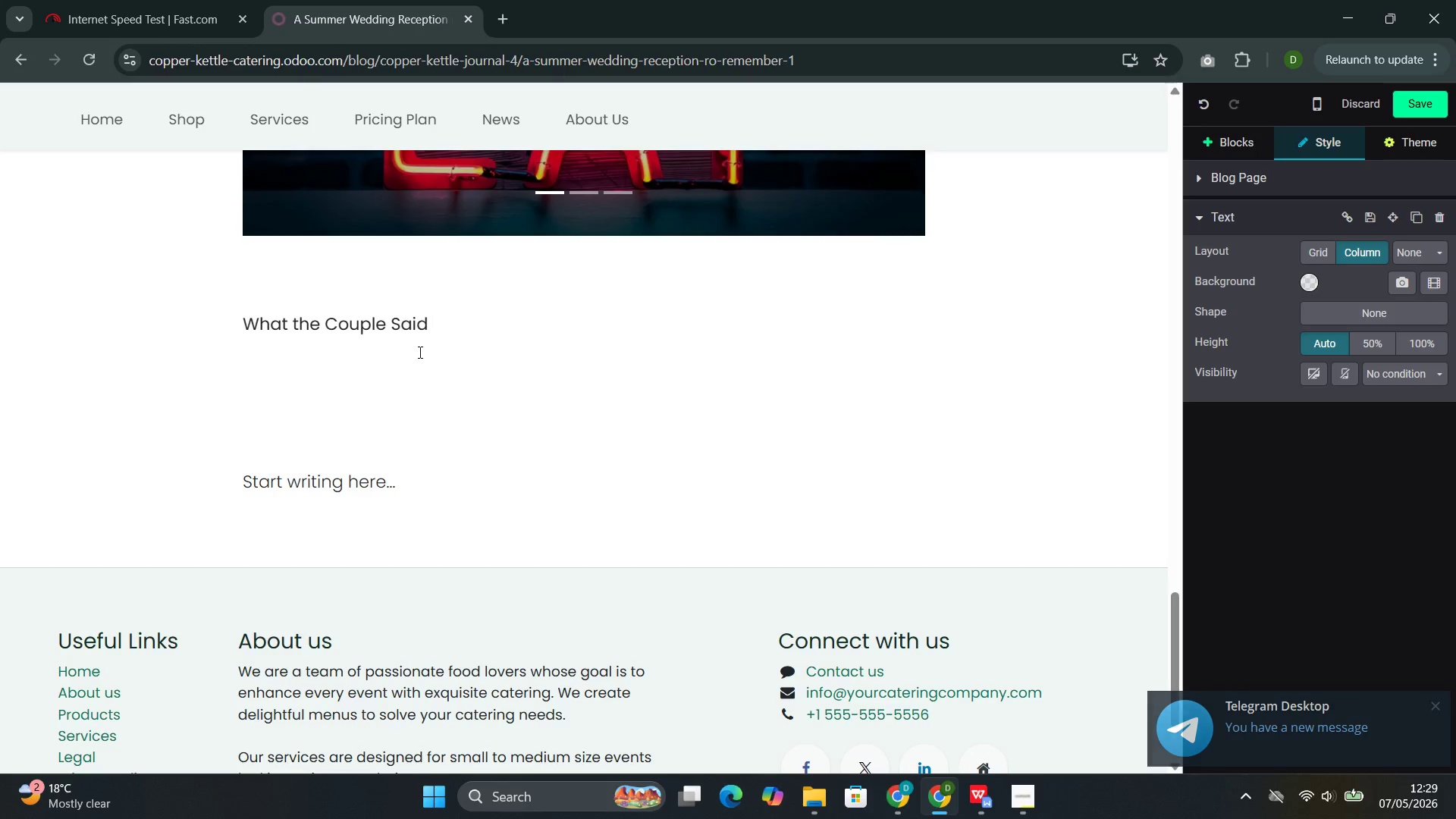 
double_click([346, 328])
 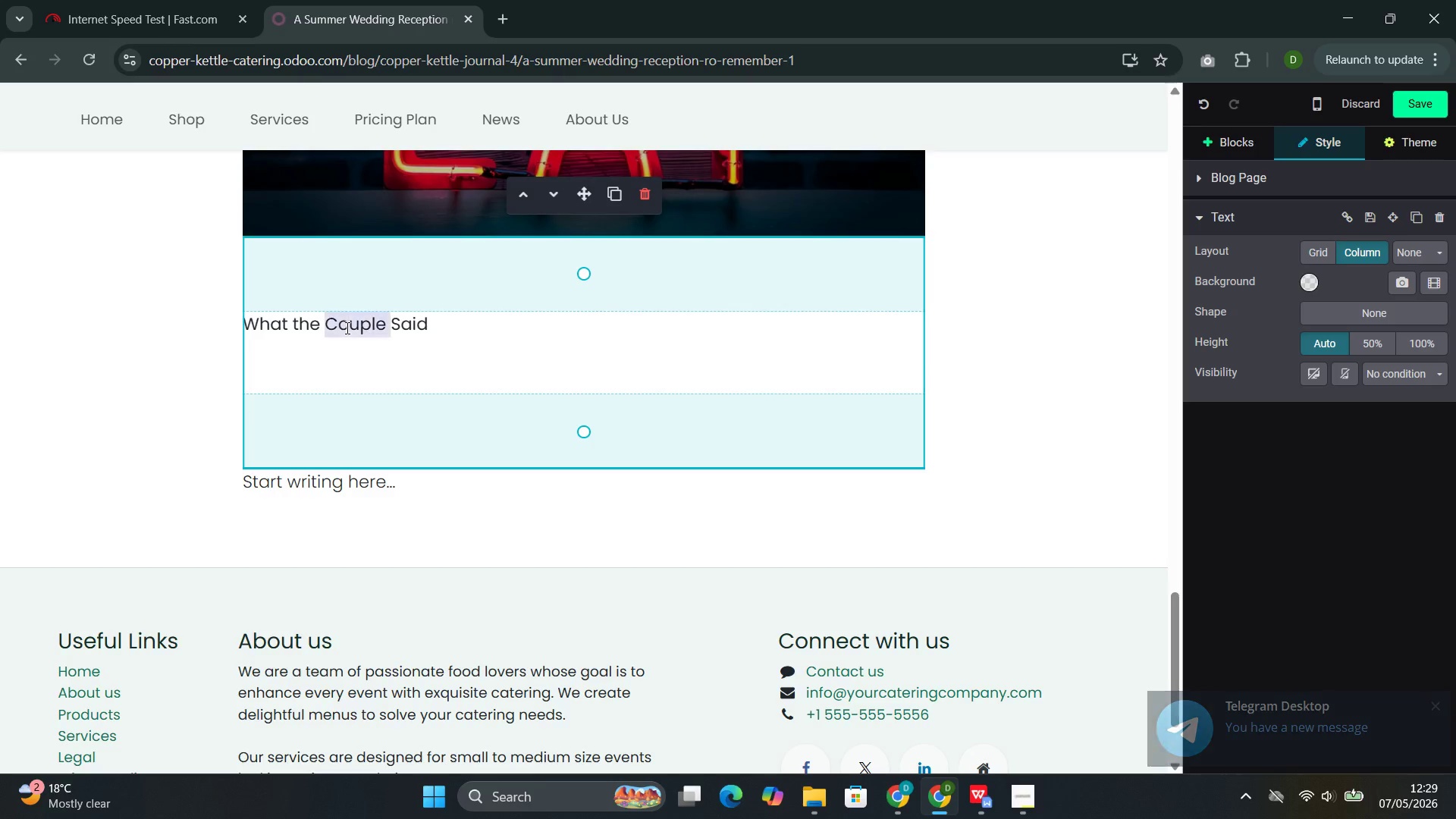 
triple_click([346, 328])
 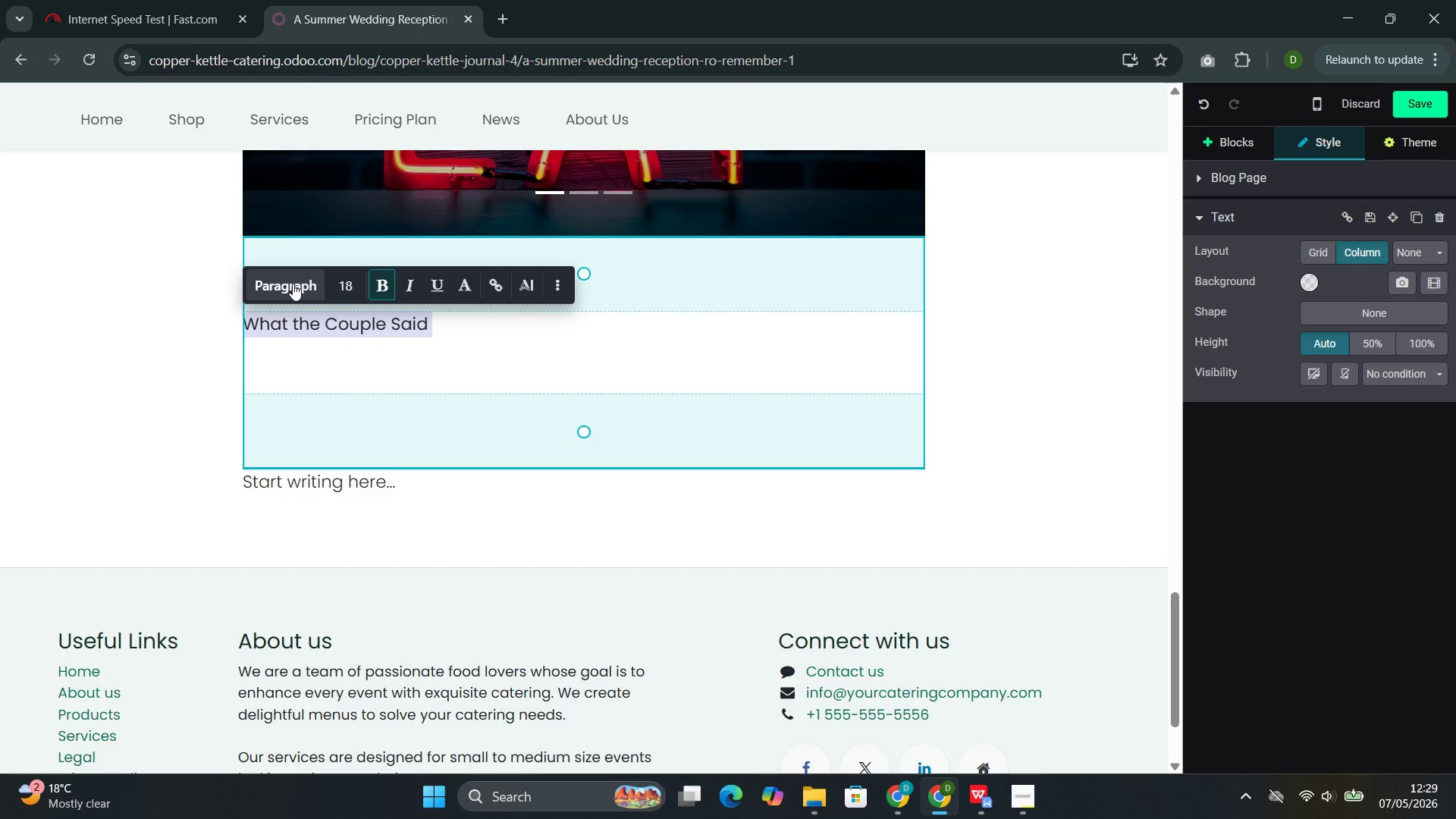 
left_click([292, 285])
 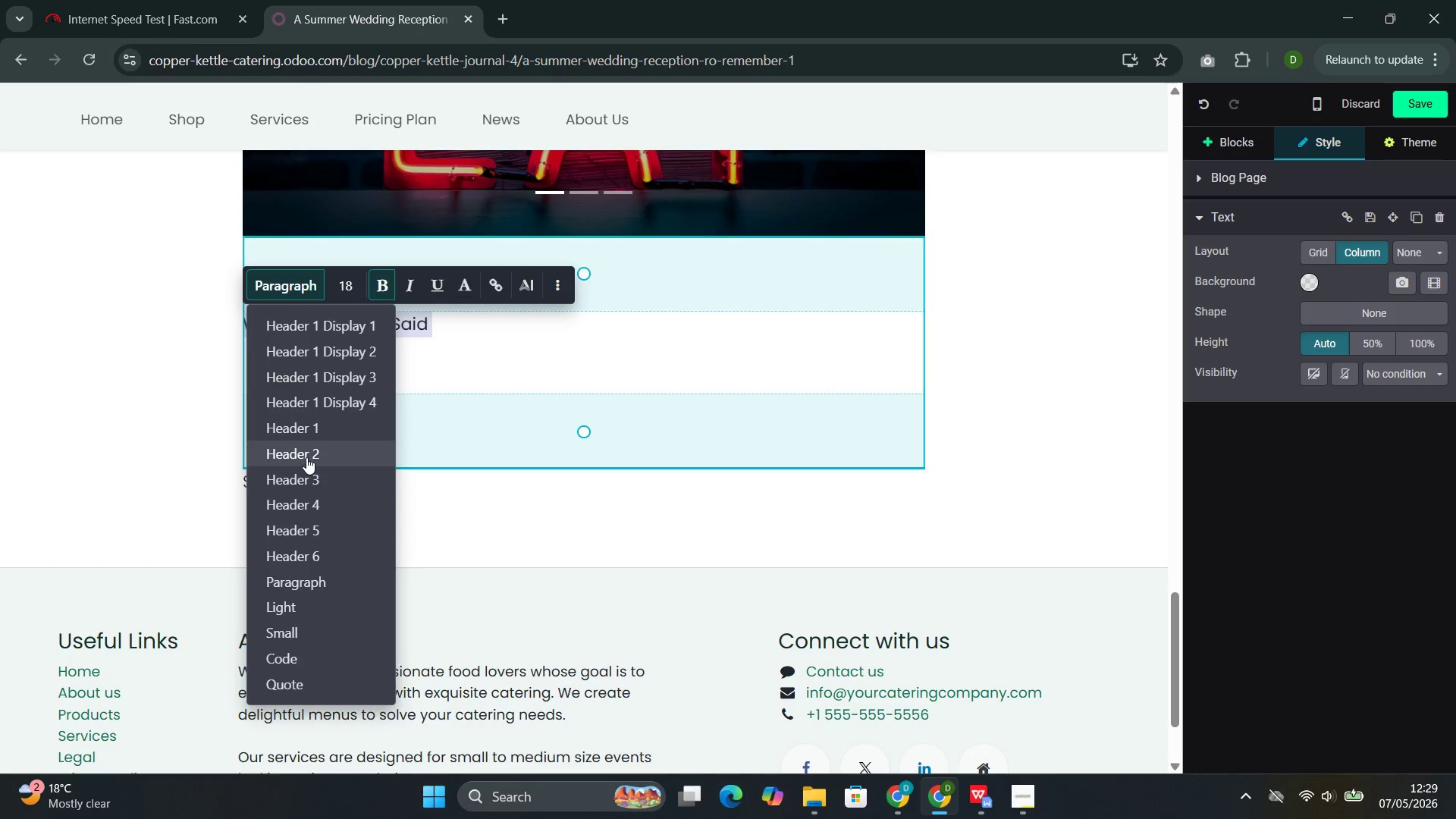 
left_click([306, 457])
 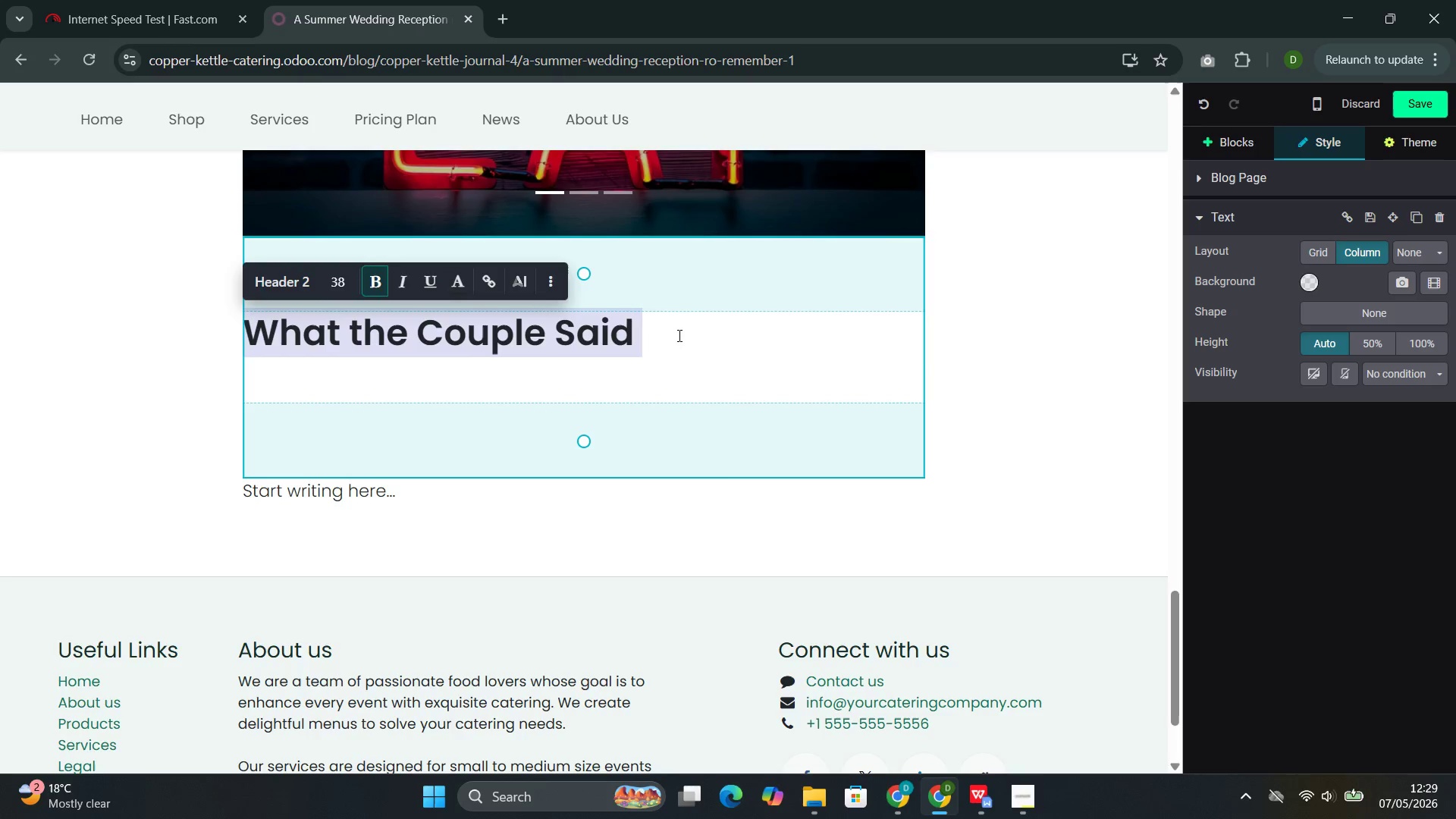 
left_click([710, 317])
 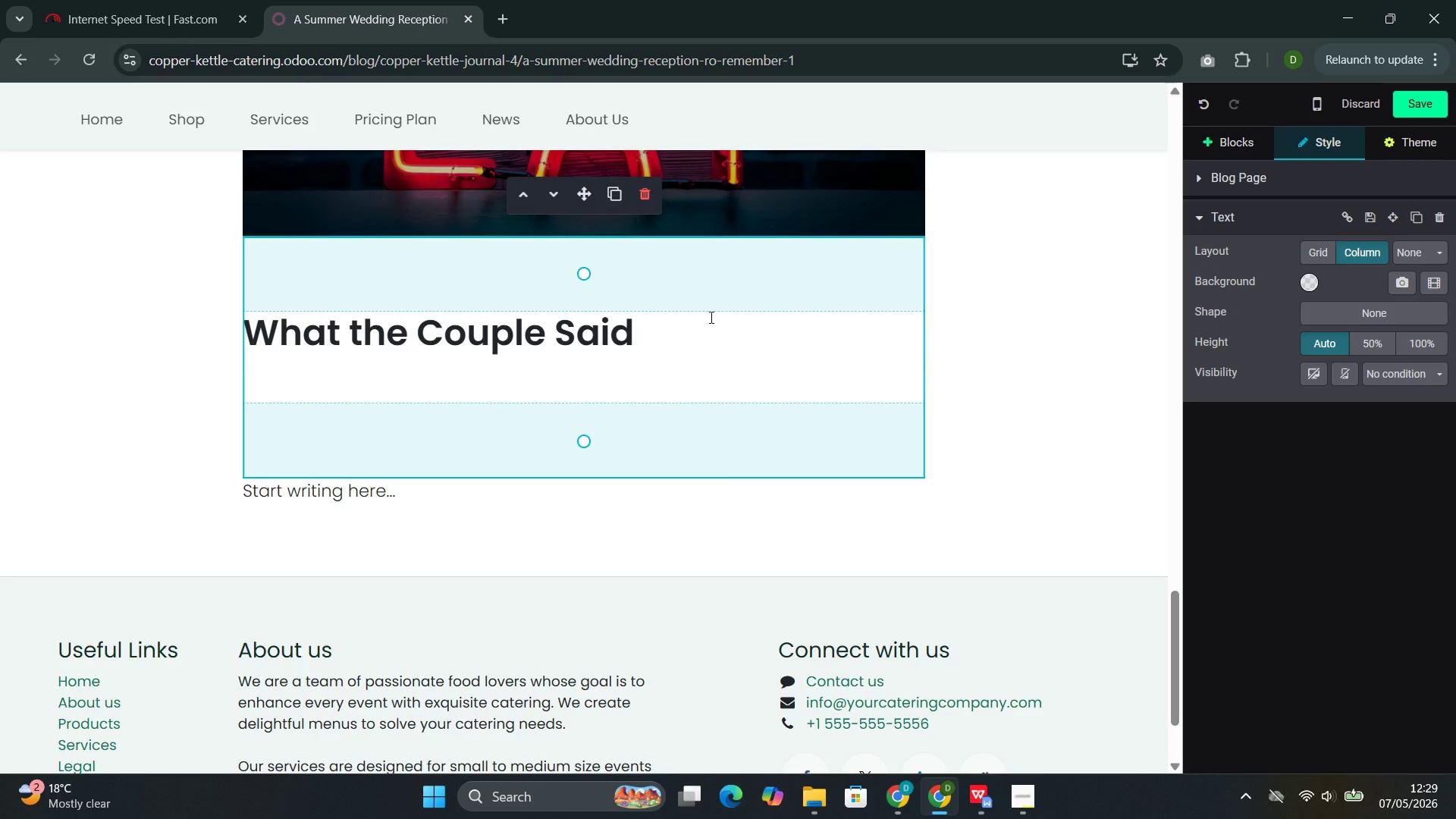 
key(Enter)
 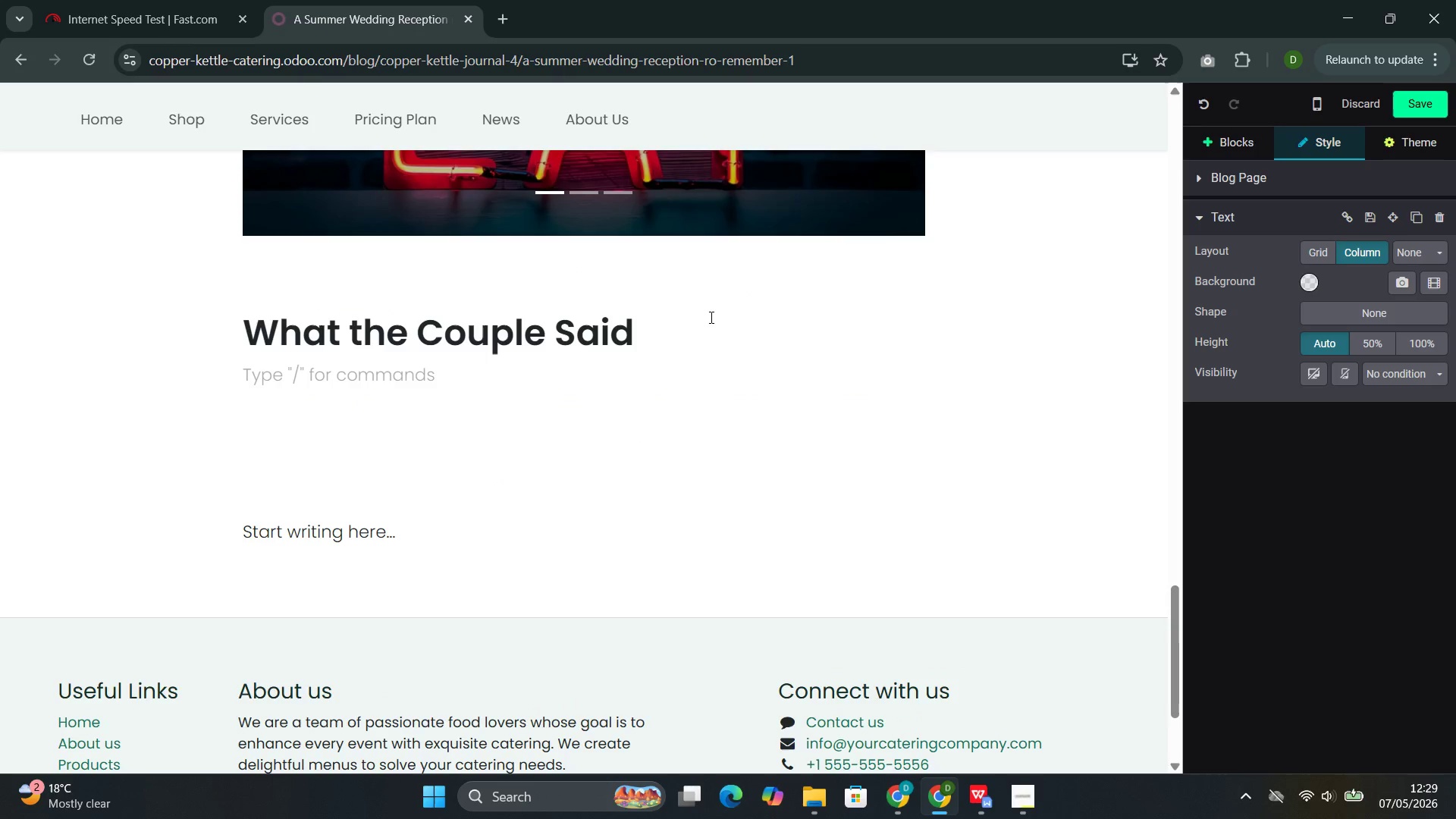 
wait(5.19)
 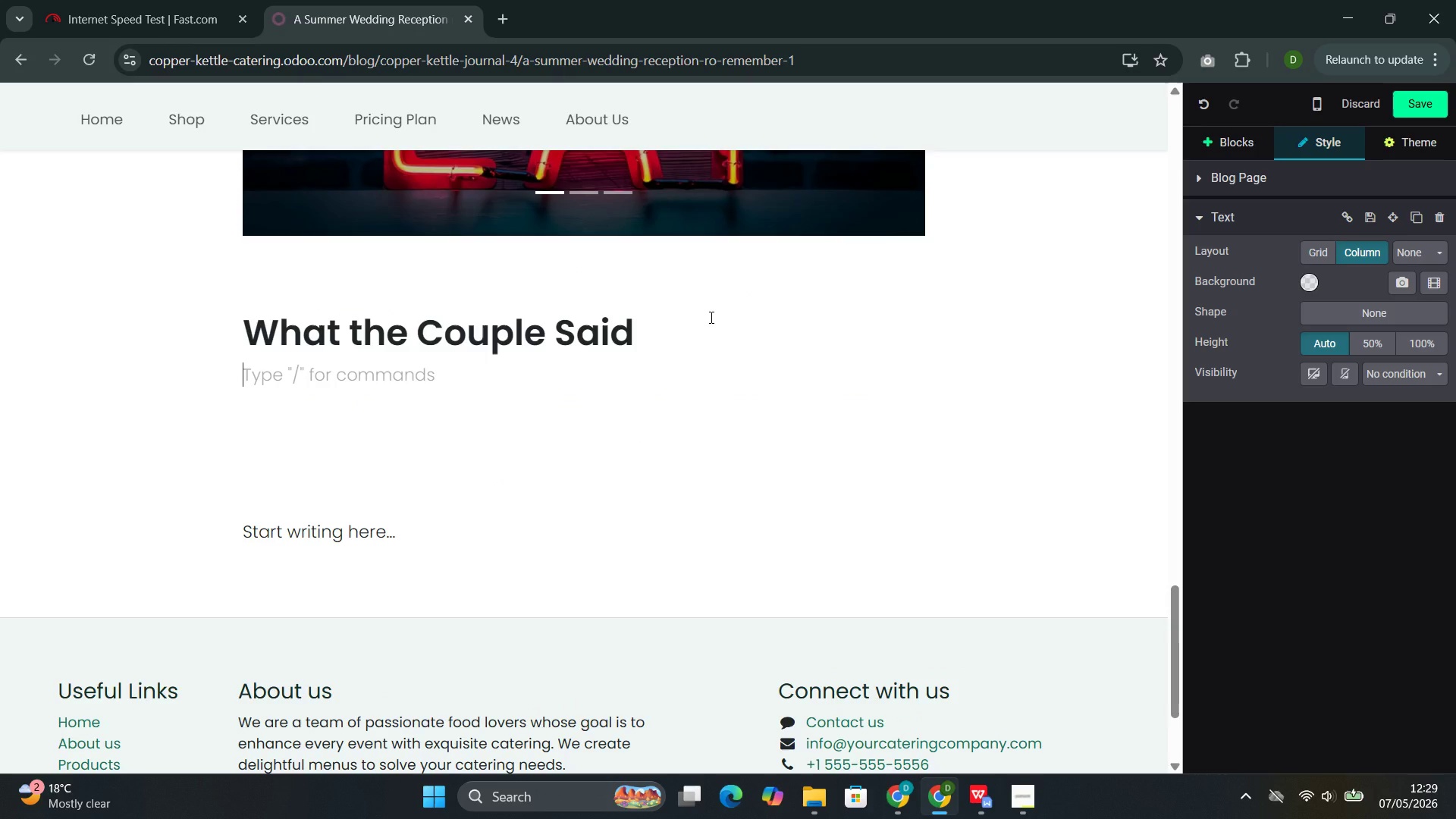 
key(Shift+Quote)
 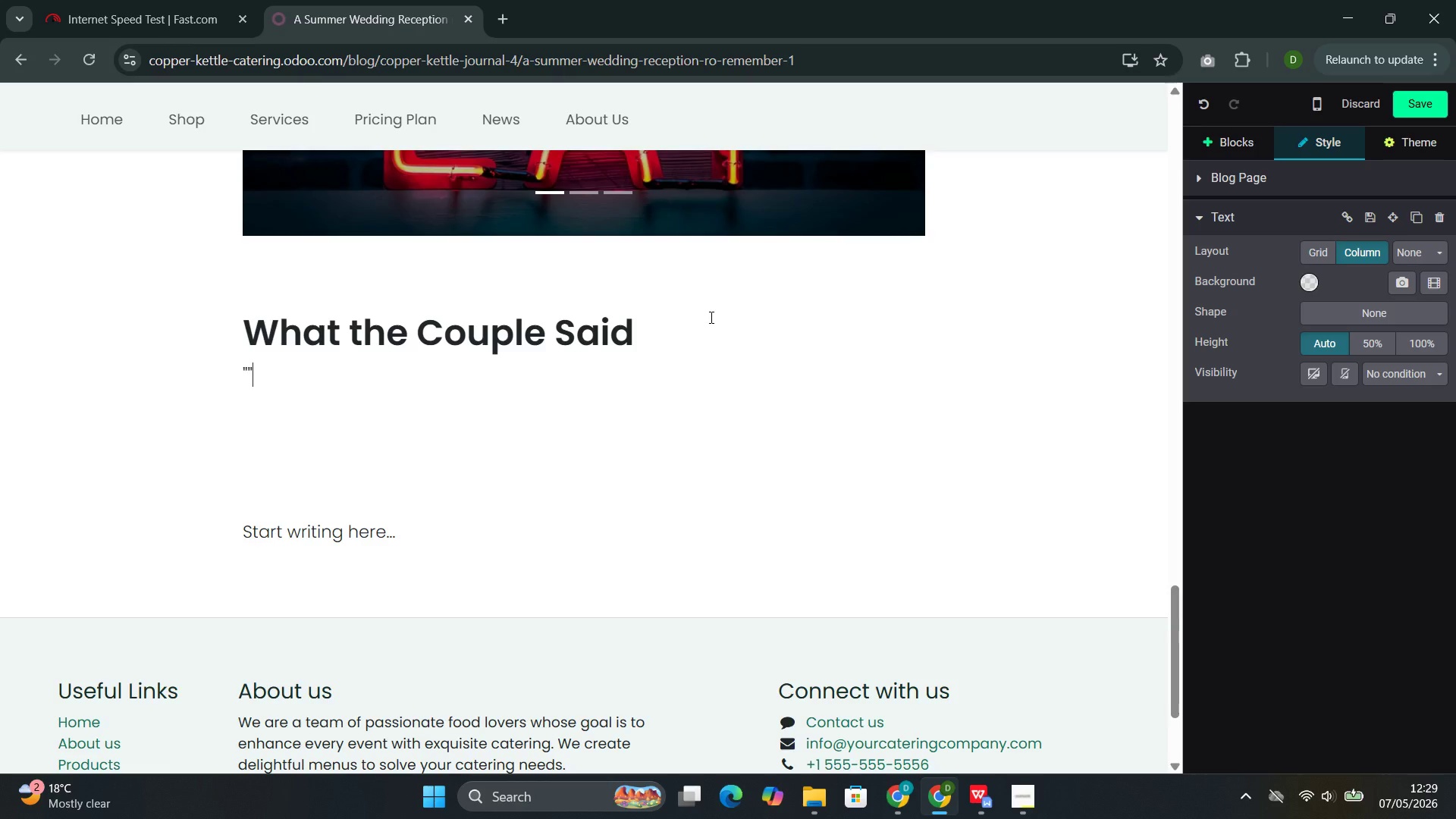 
key(Shift+Quote)
 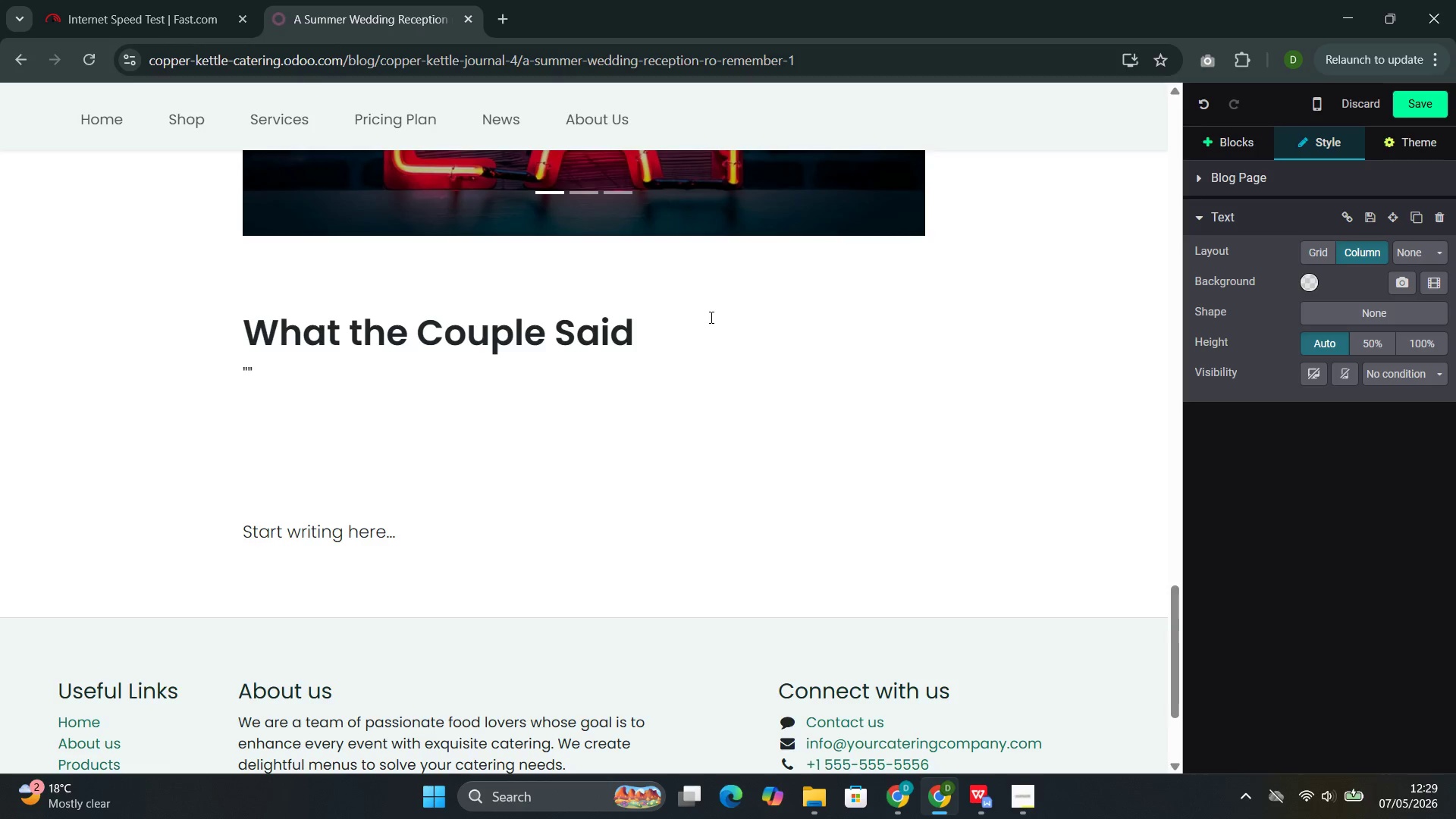 
key(ArrowLeft)
 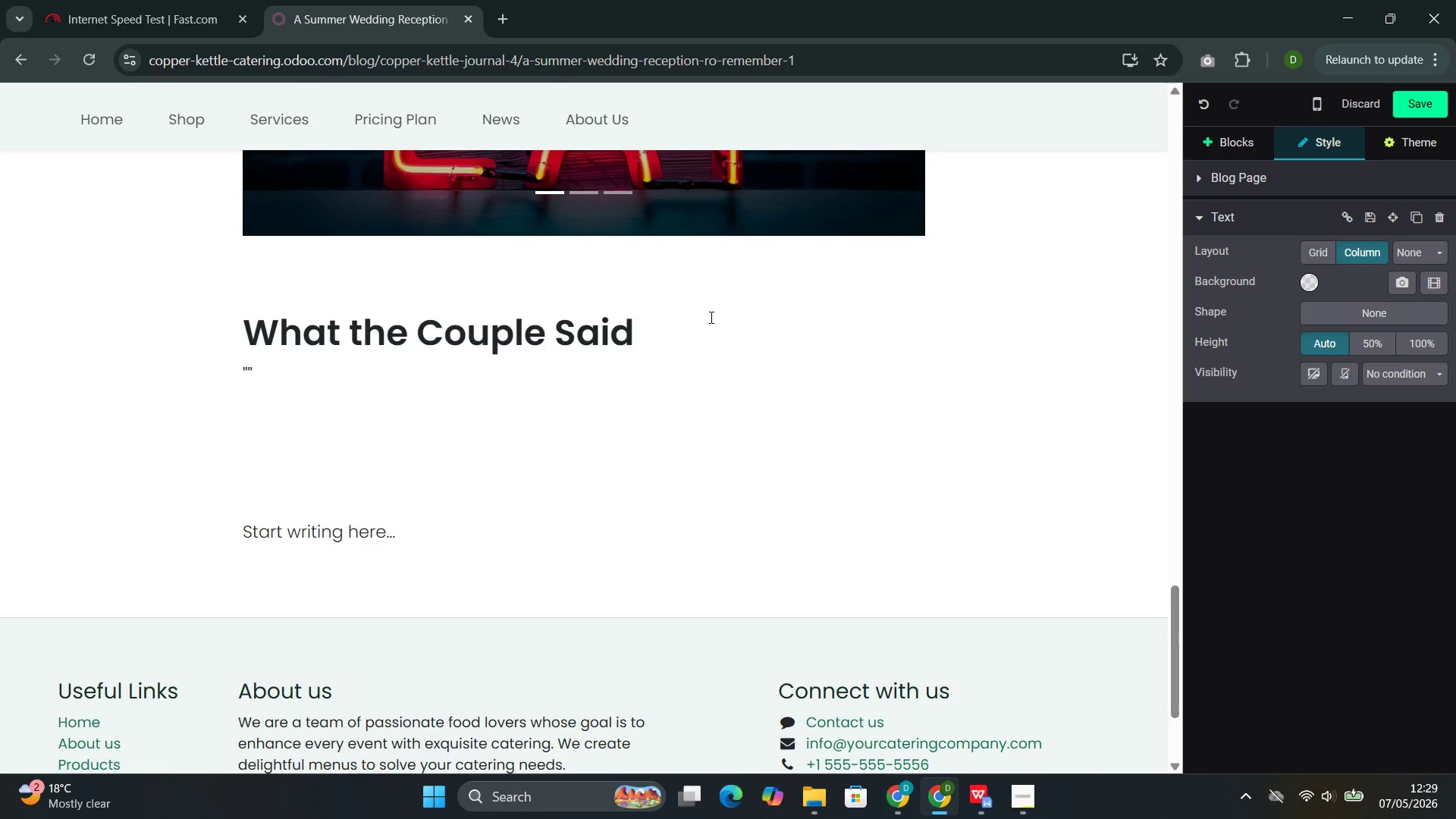 
type(The food was the)
 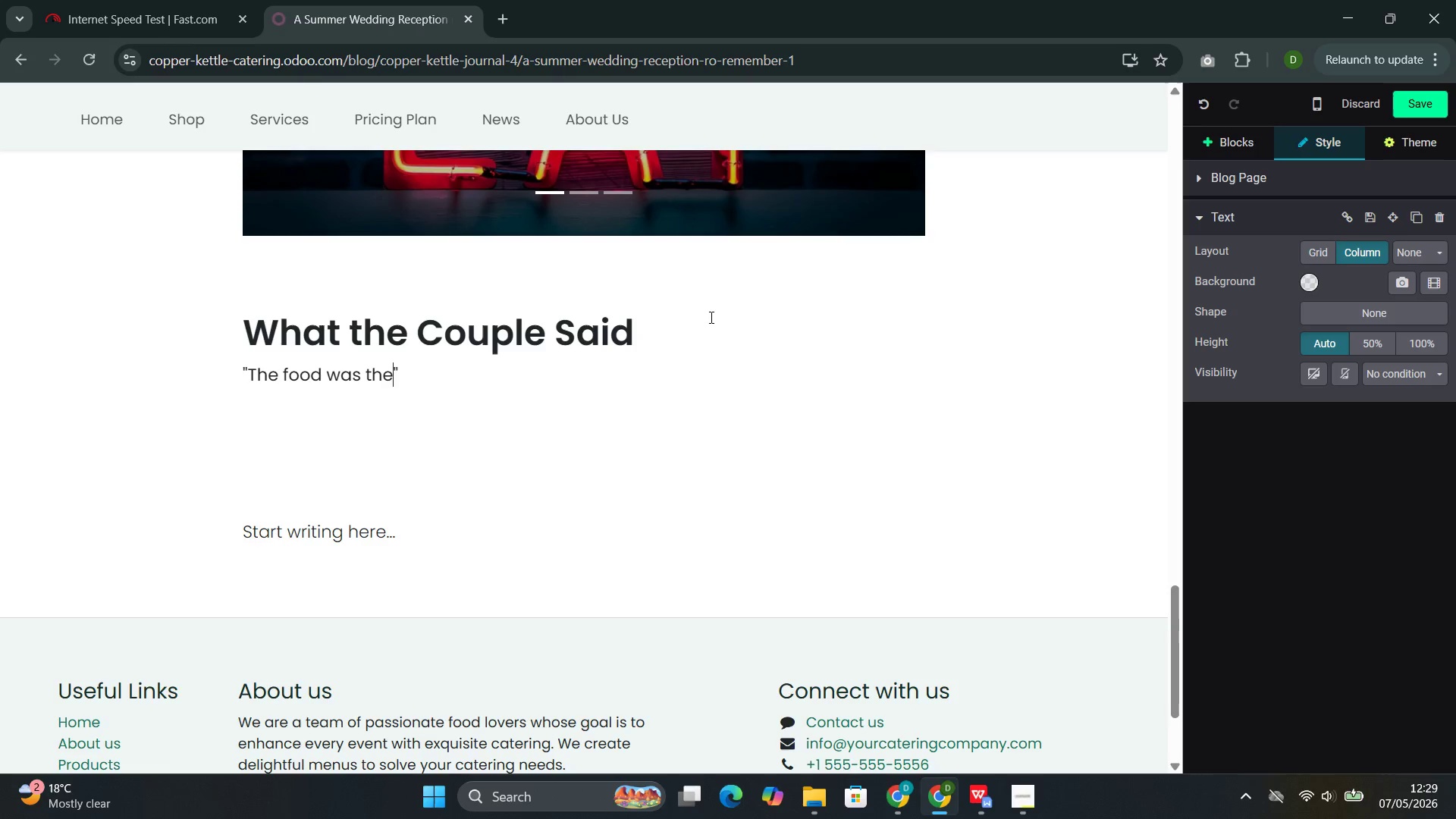 
wait(10.59)
 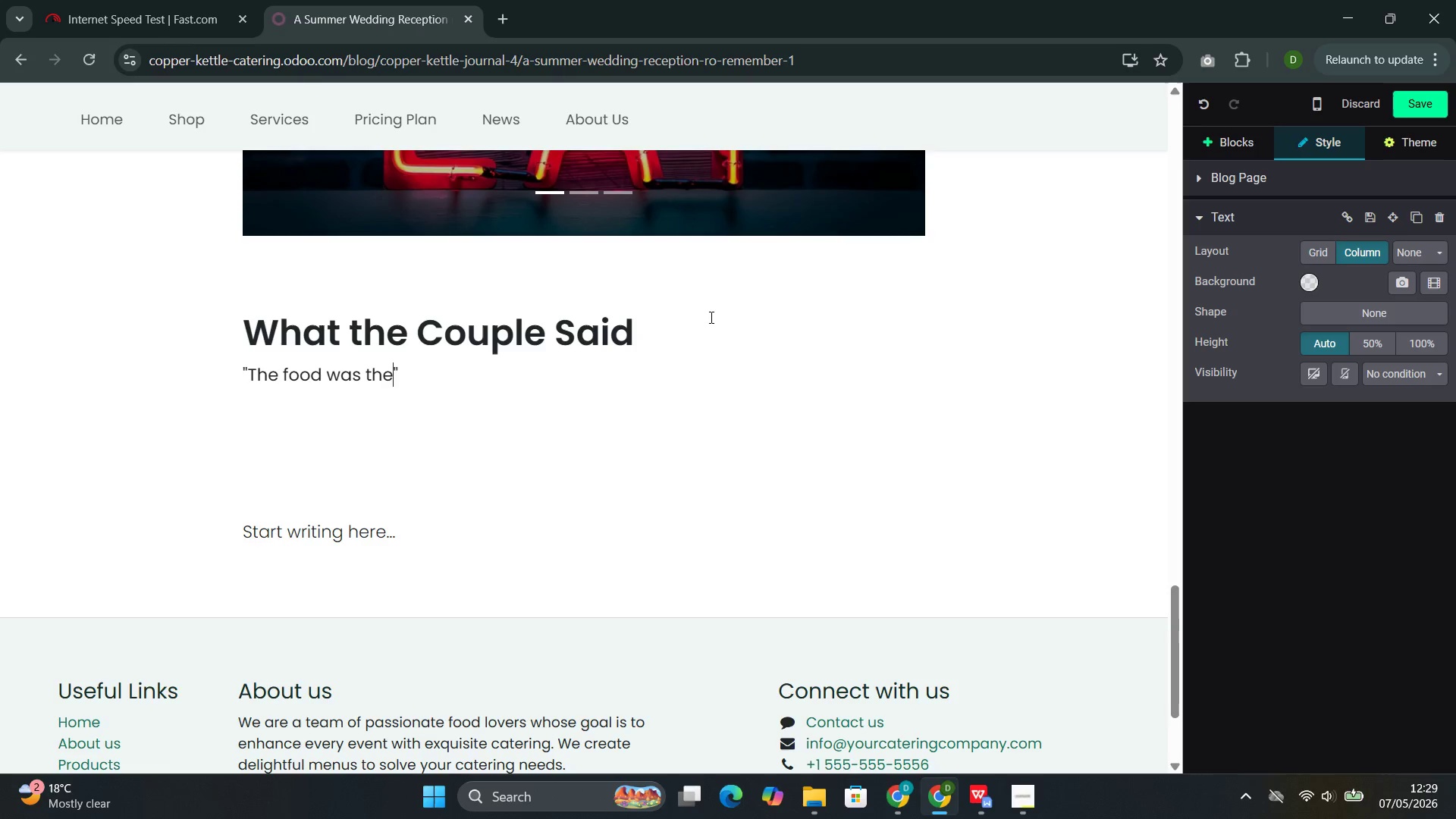 
type( absolute highlight of our )
 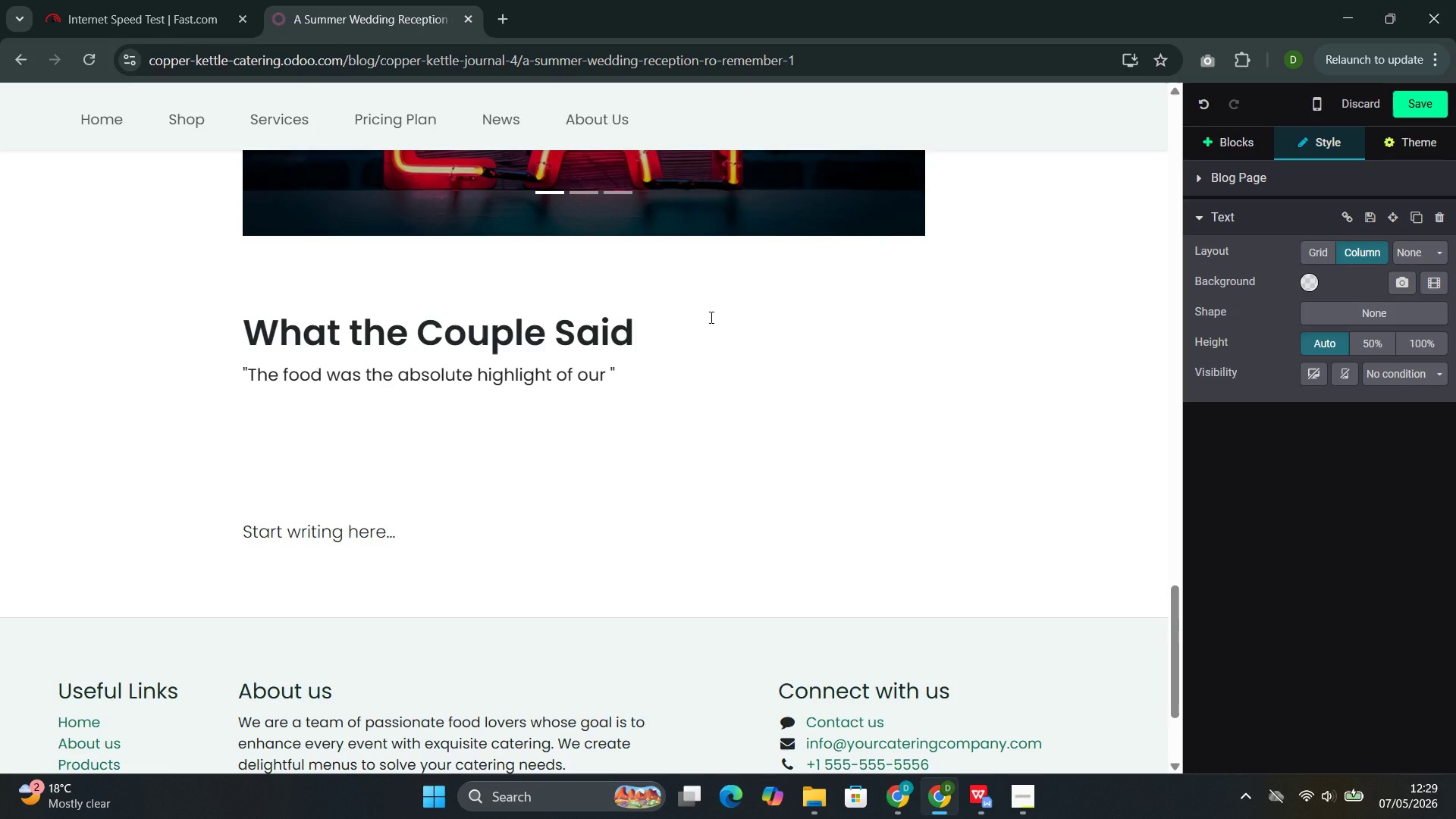 
type(evening )
key(Backspace)
type(! We intervir)
key(Backspace)
type(ewed )
 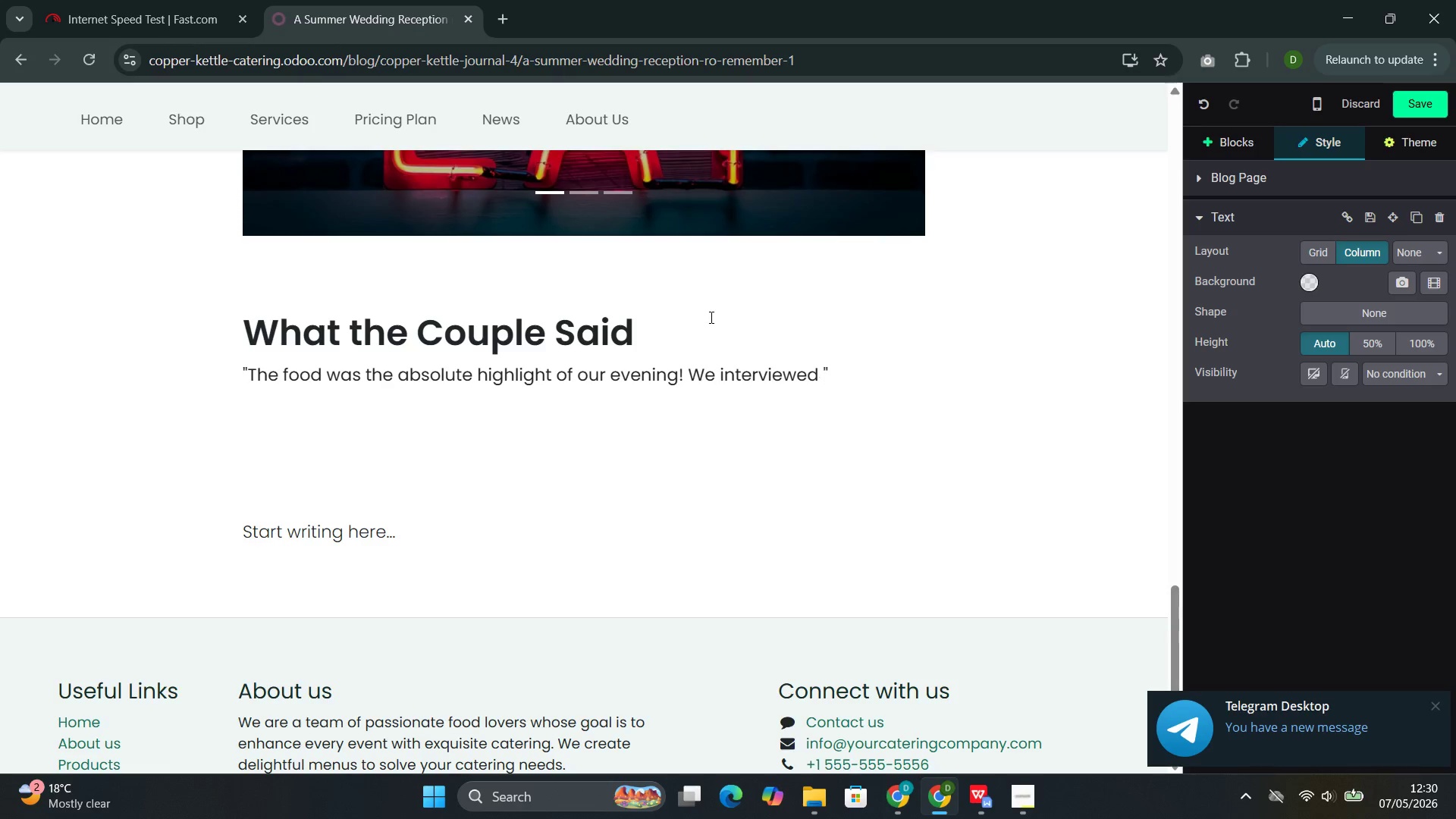 
wait(6.27)
 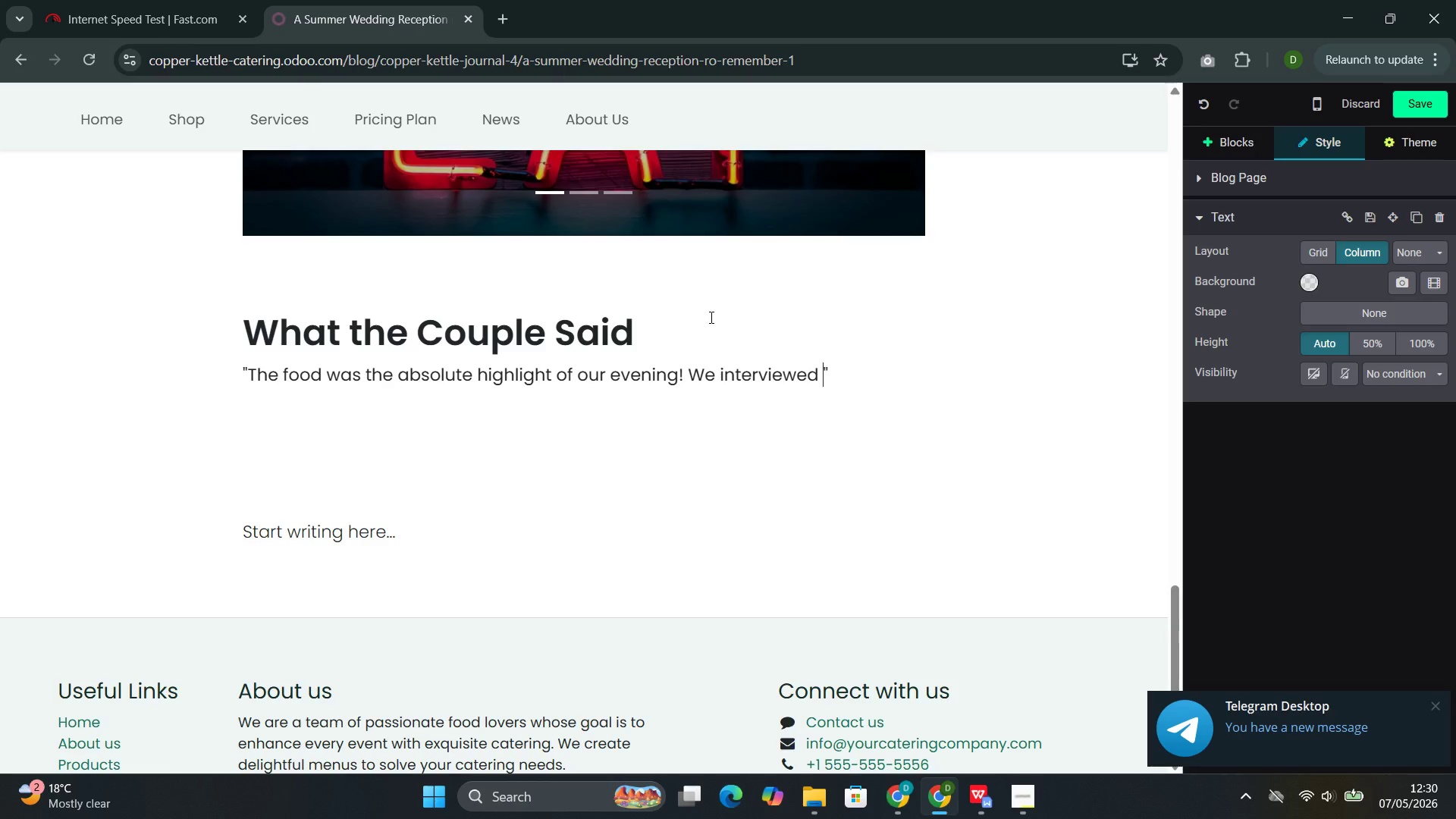 
type(four categ)
 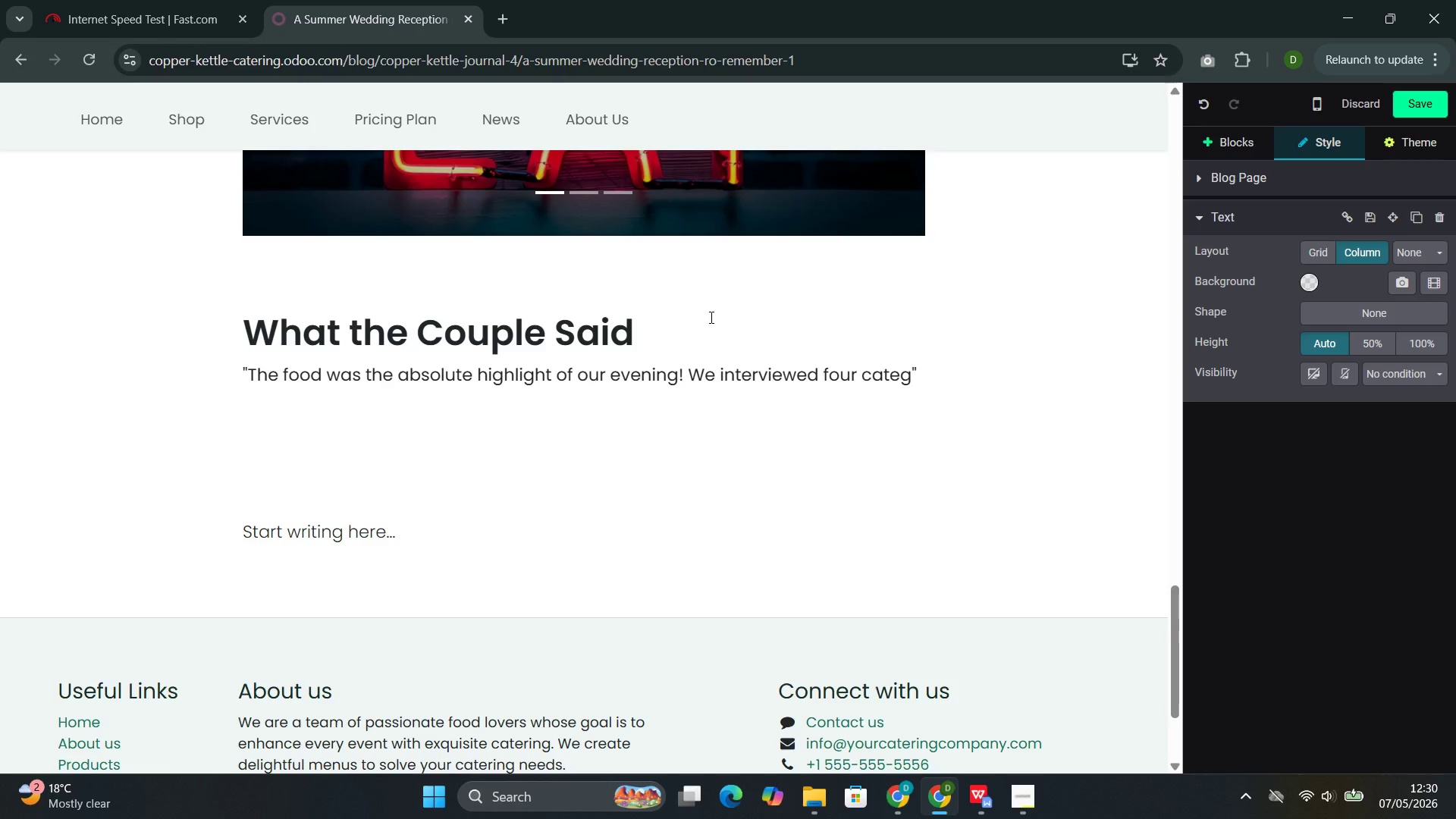 
key(Backspace)
type(rers befoe finding Copper Kettle )
key(Backspace)
type(, adn)
key(Backspace)
key(Backspace)
type(dn)
key(Backspace)
key(Backspace)
type(nd )
 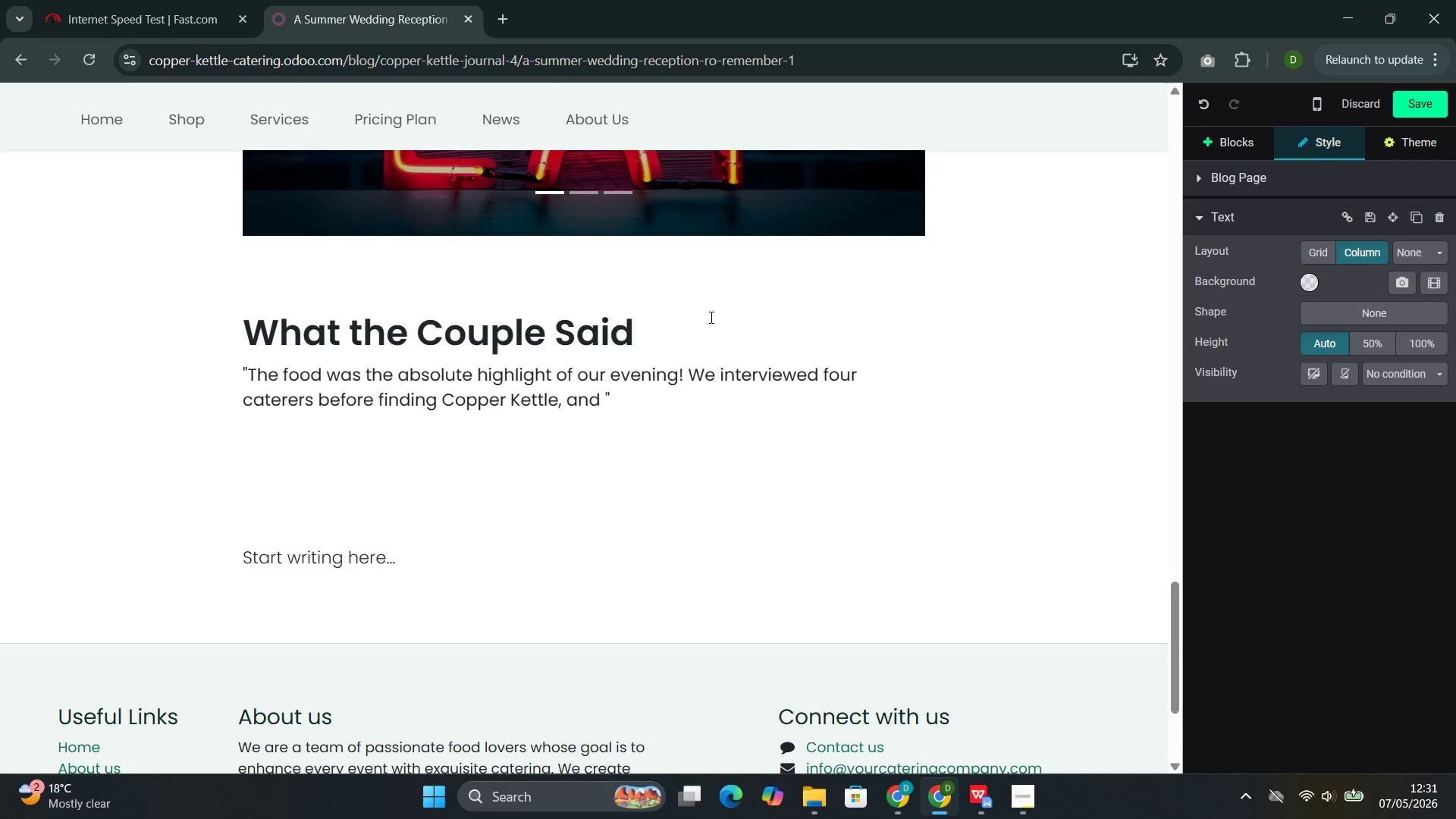 
type(from )
 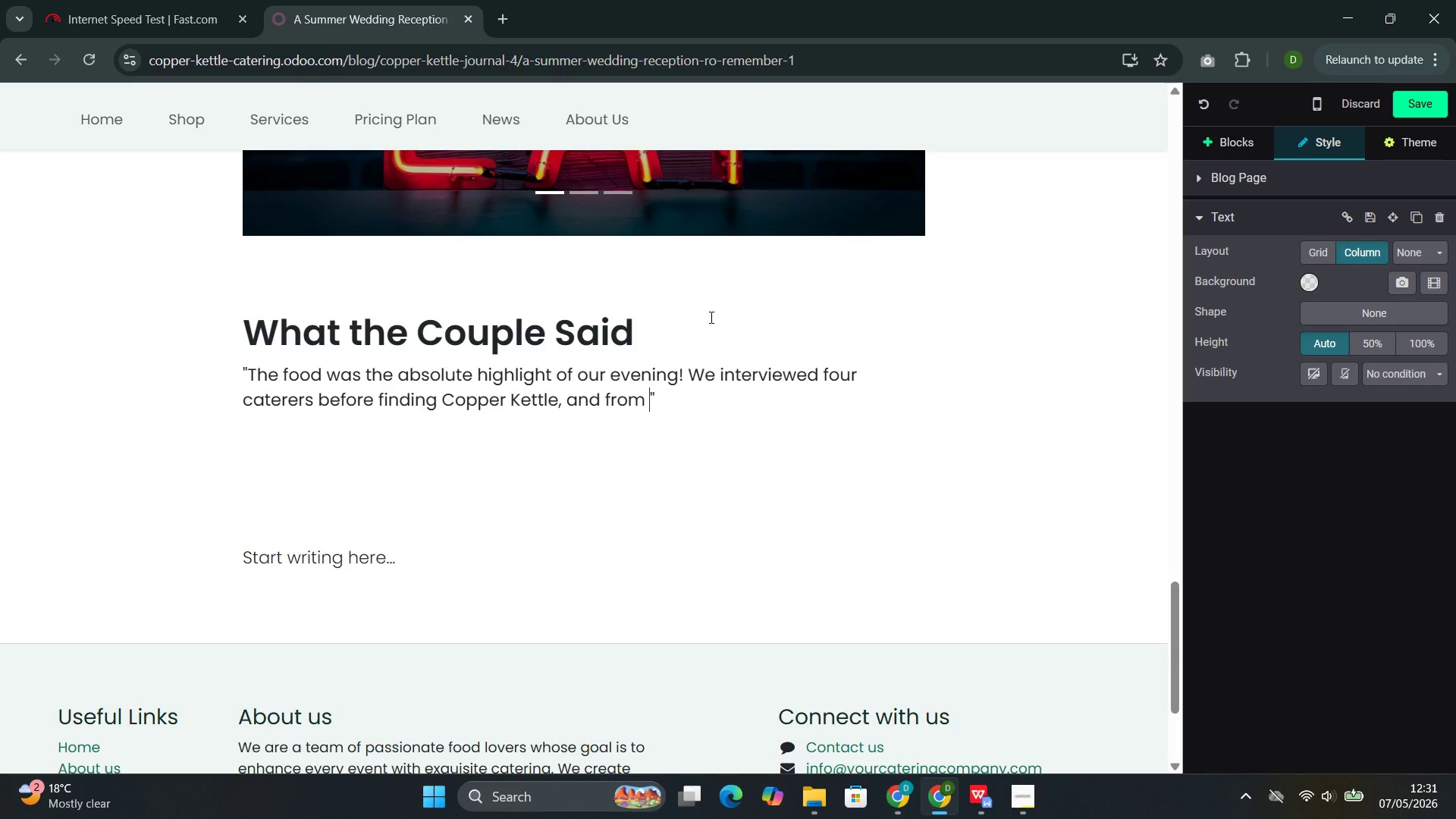 
wait(24.09)
 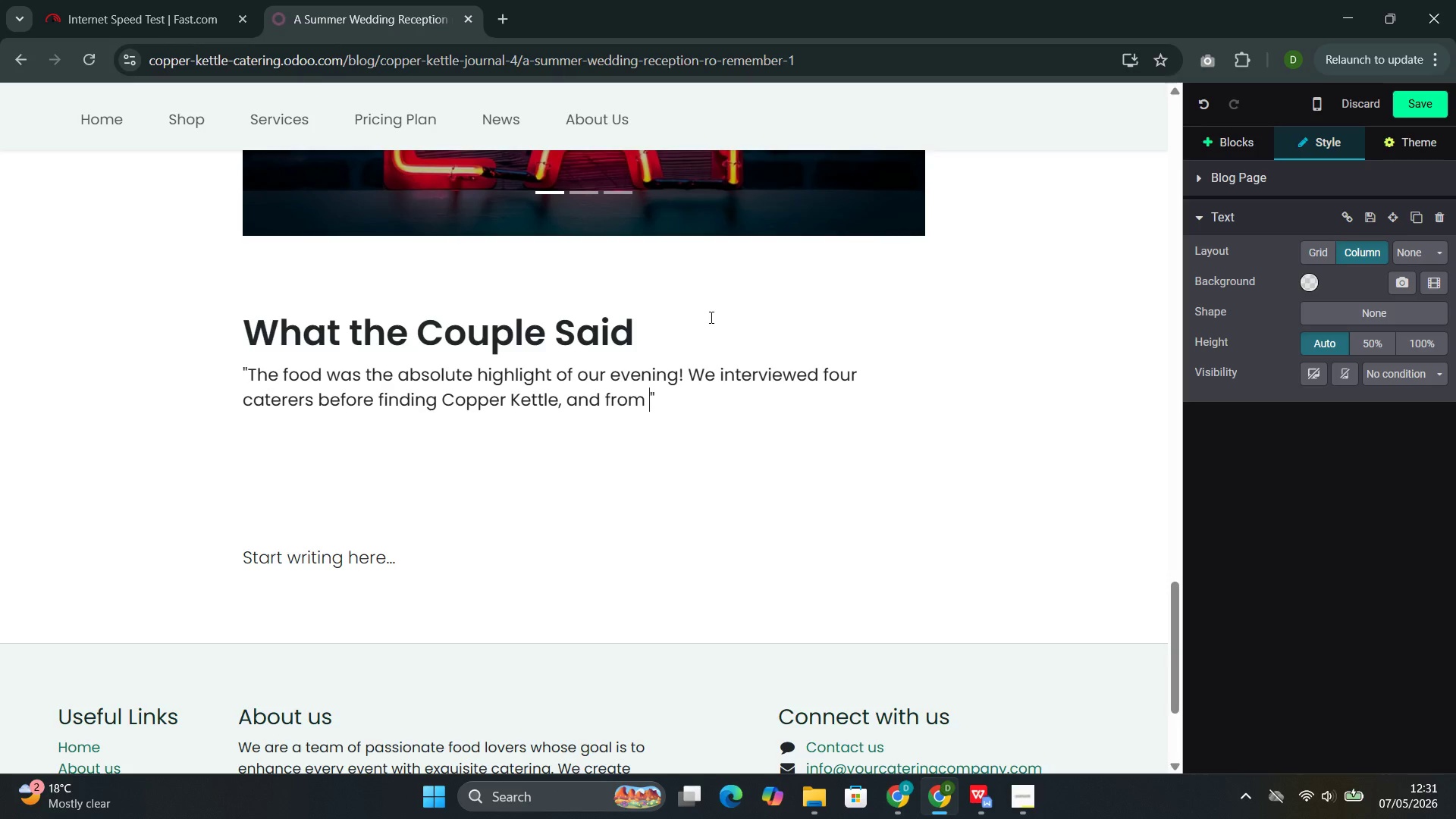 
type(the first tasing \, )
key(Backspace)
key(Backspace)
key(Backspace)
key(Backspace)
type(, we k)
 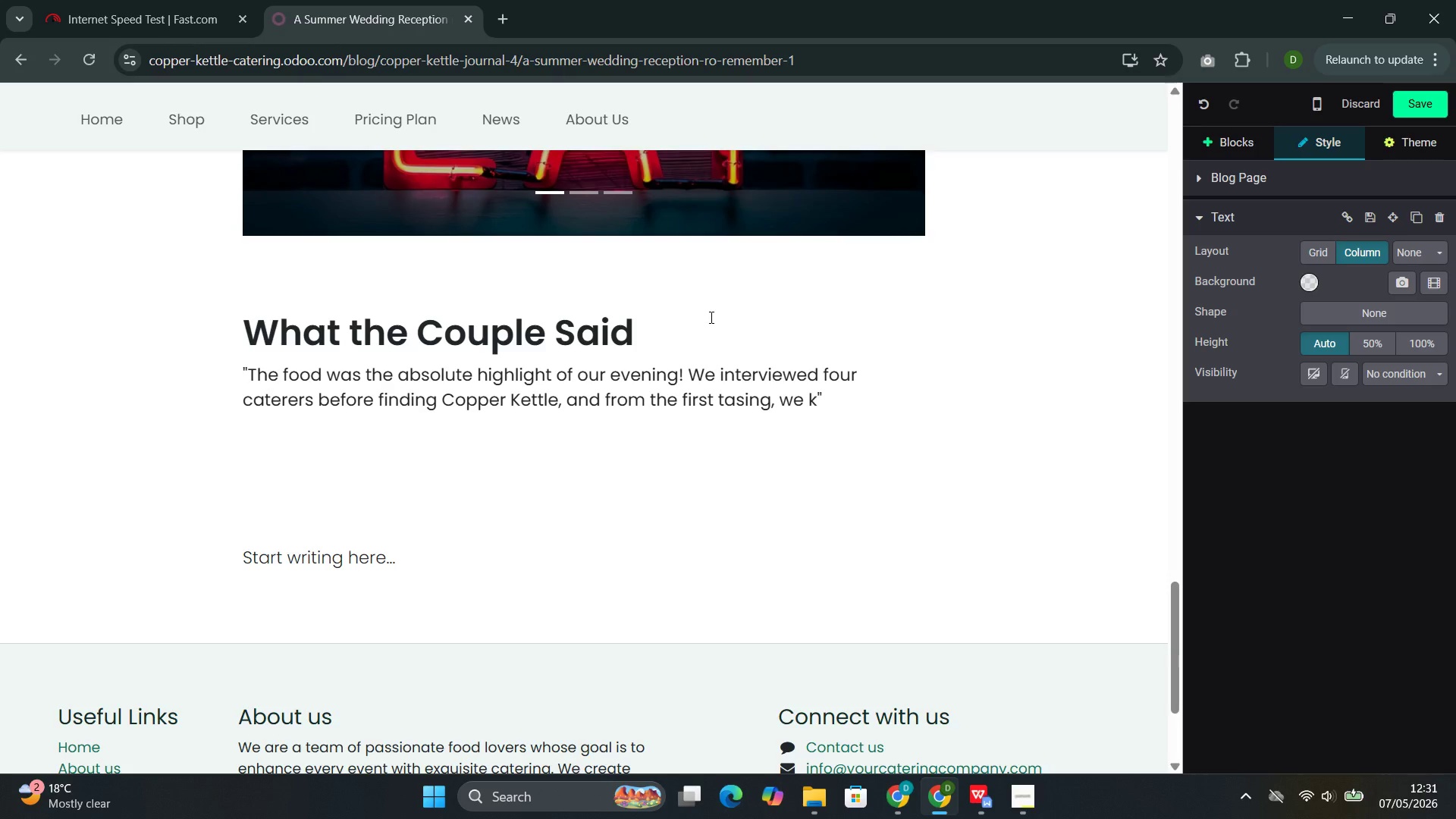 
type(new )
 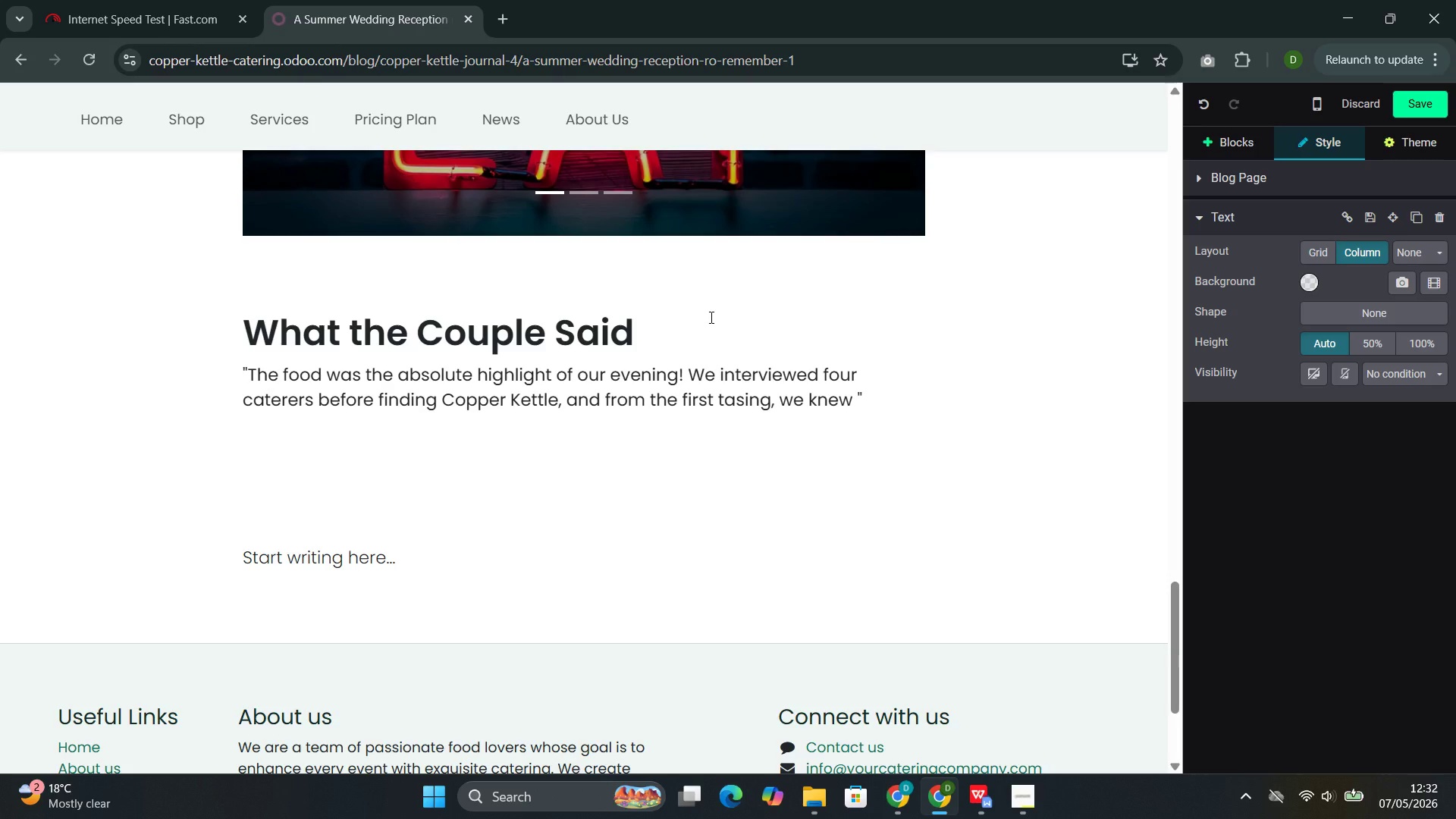 
wait(21.55)
 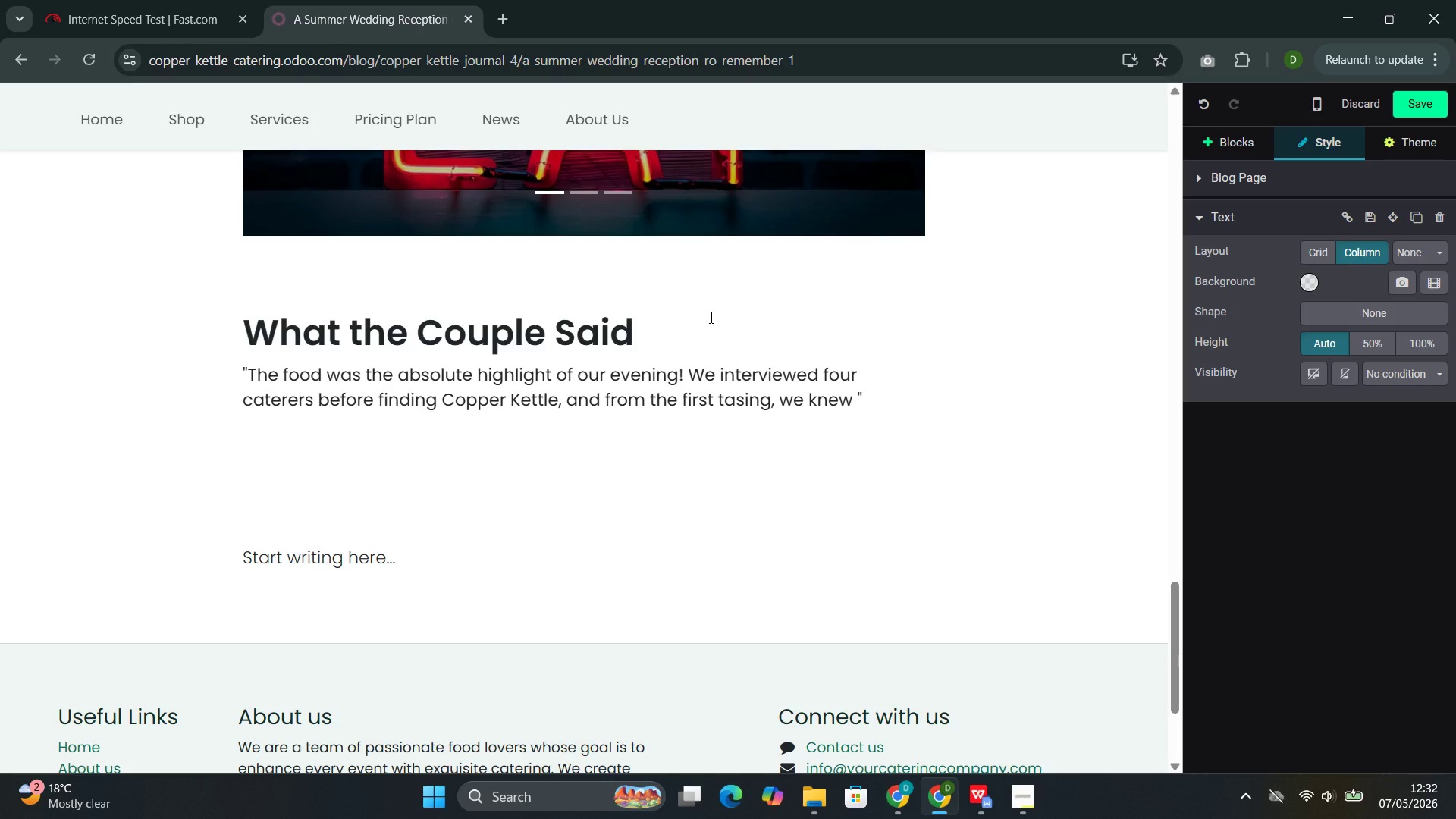 
type(h)
key(Backspace)
type(they understood what we want)
 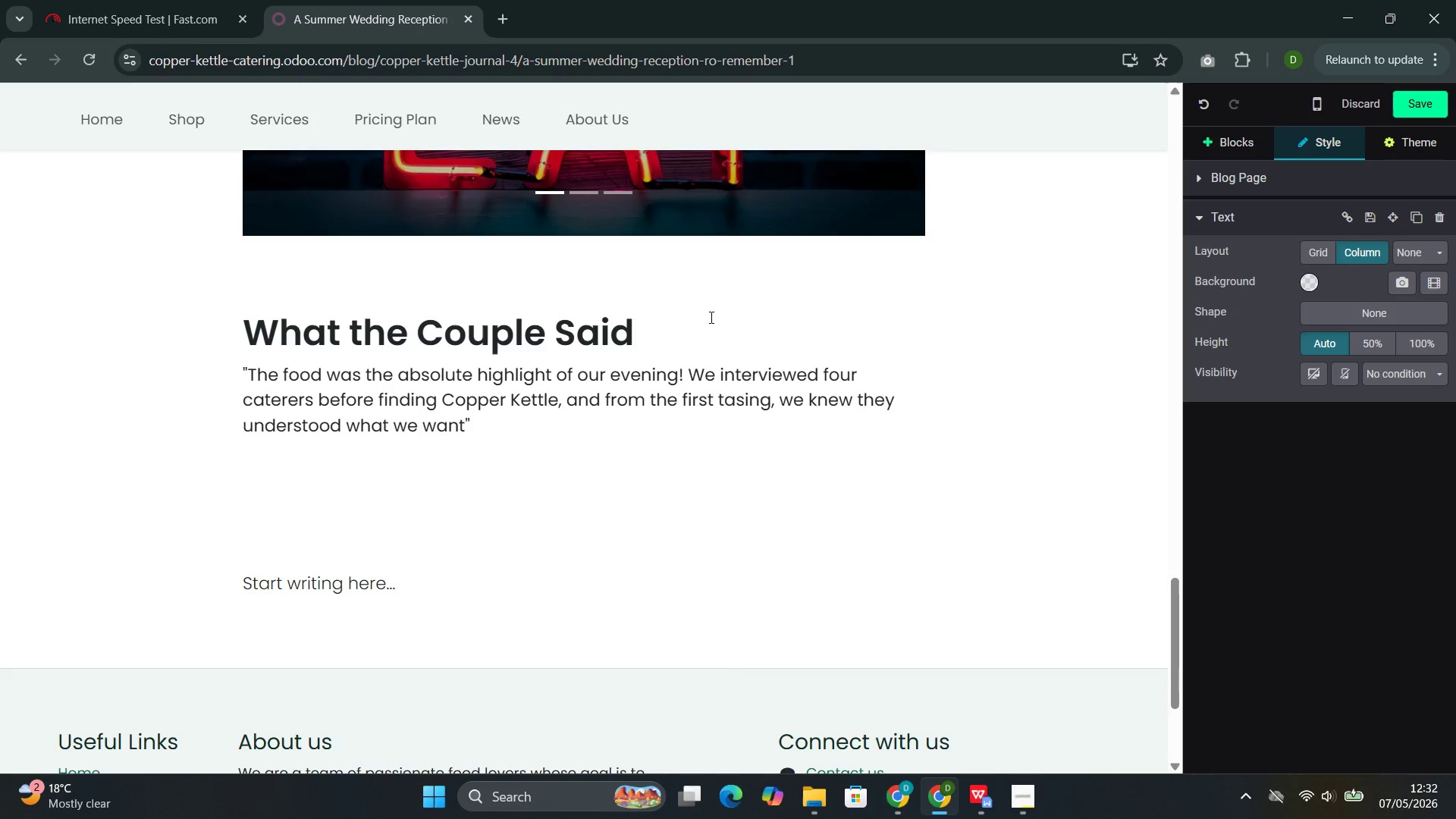 
wait(20.7)
 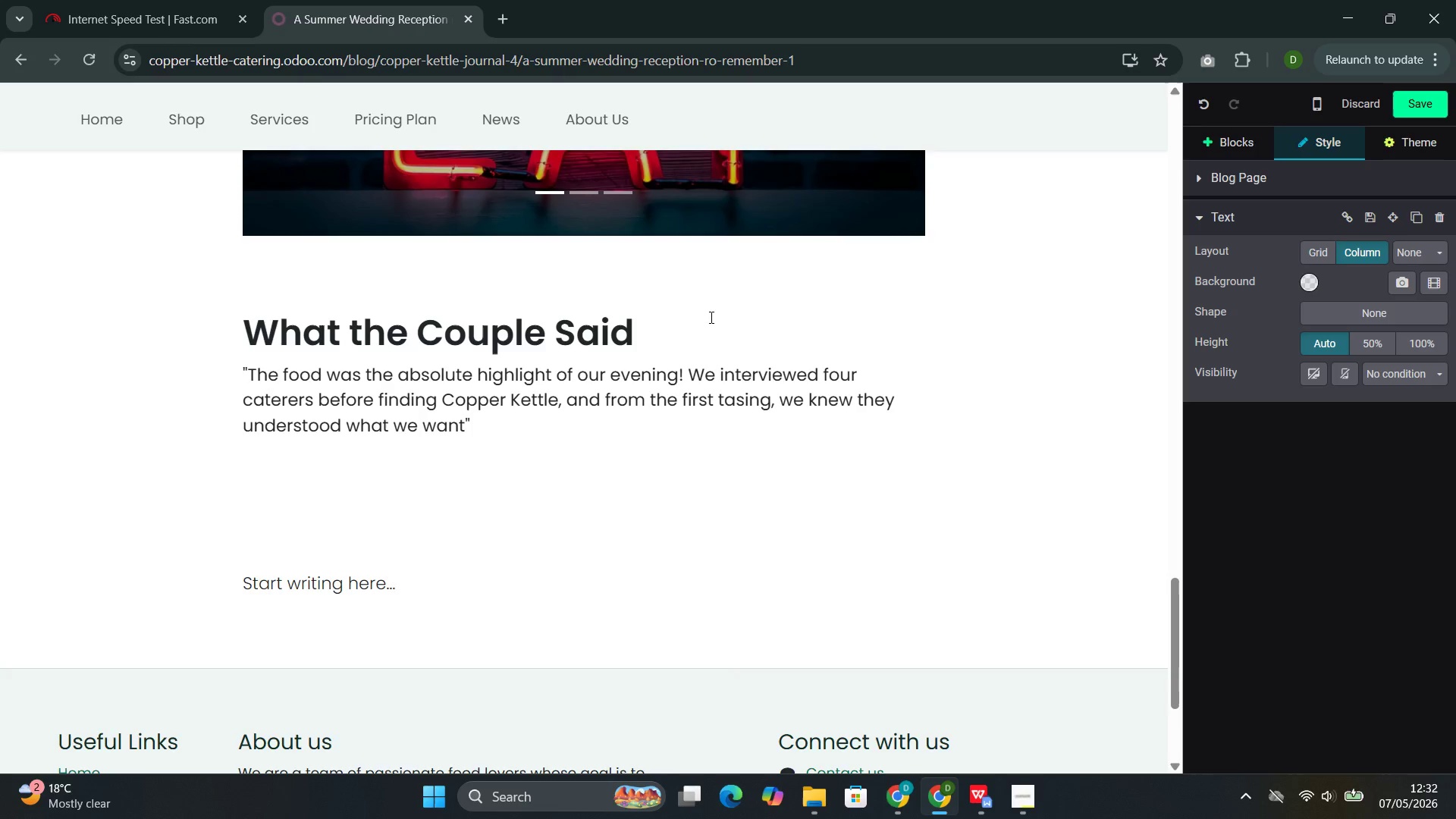 
type(. When we walked into our reception and saw tables set among the gardens )
key(Backspace)
type(, with the summer light comm)
key(Backspace)
type(ing through the trees.)
key(Backspace)
type(, it was exactly what we had imagined )
key(Backspace)
type(. Our guests still mention the sea bass when we see them.)
 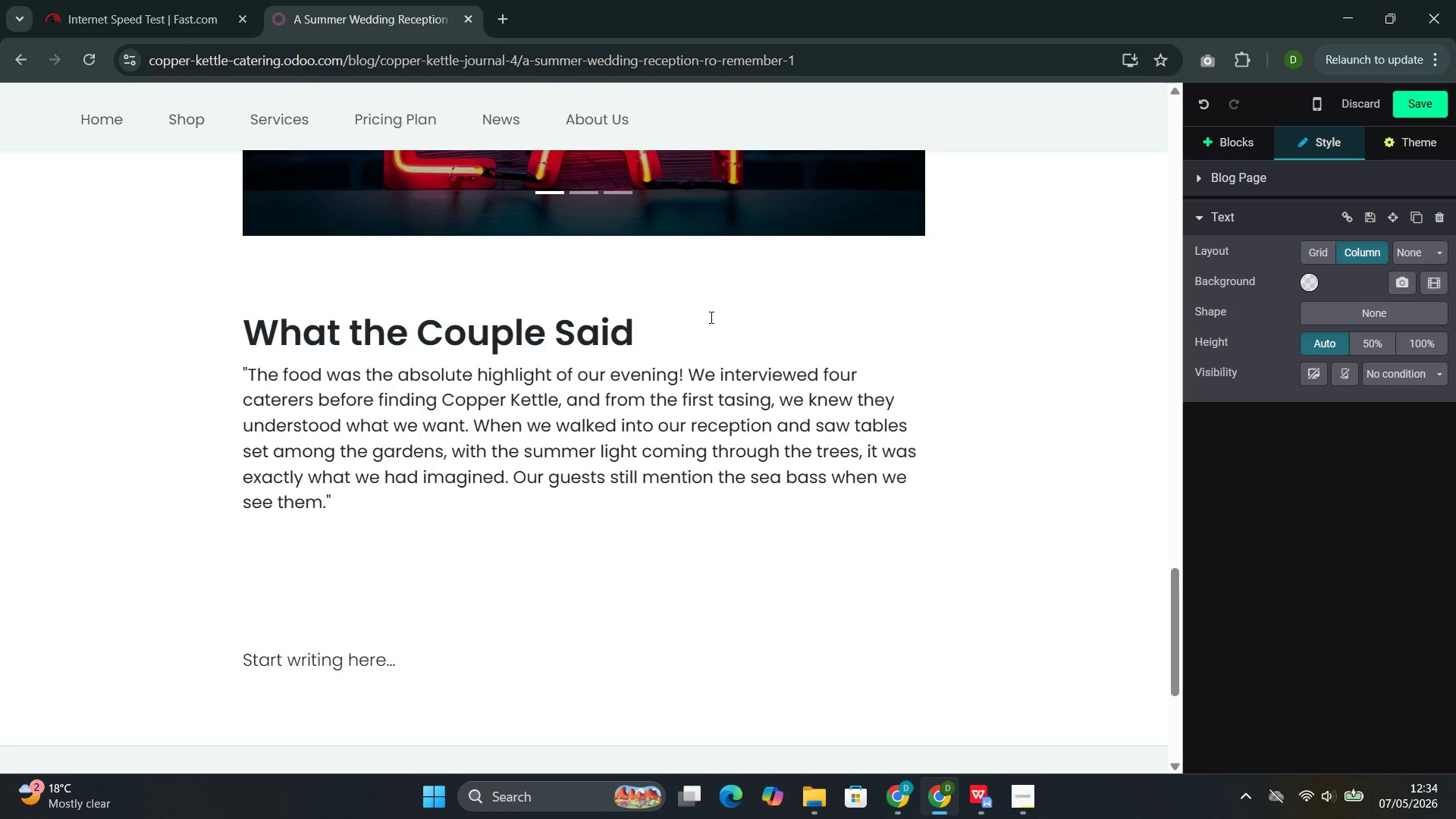 
wait(31.16)
 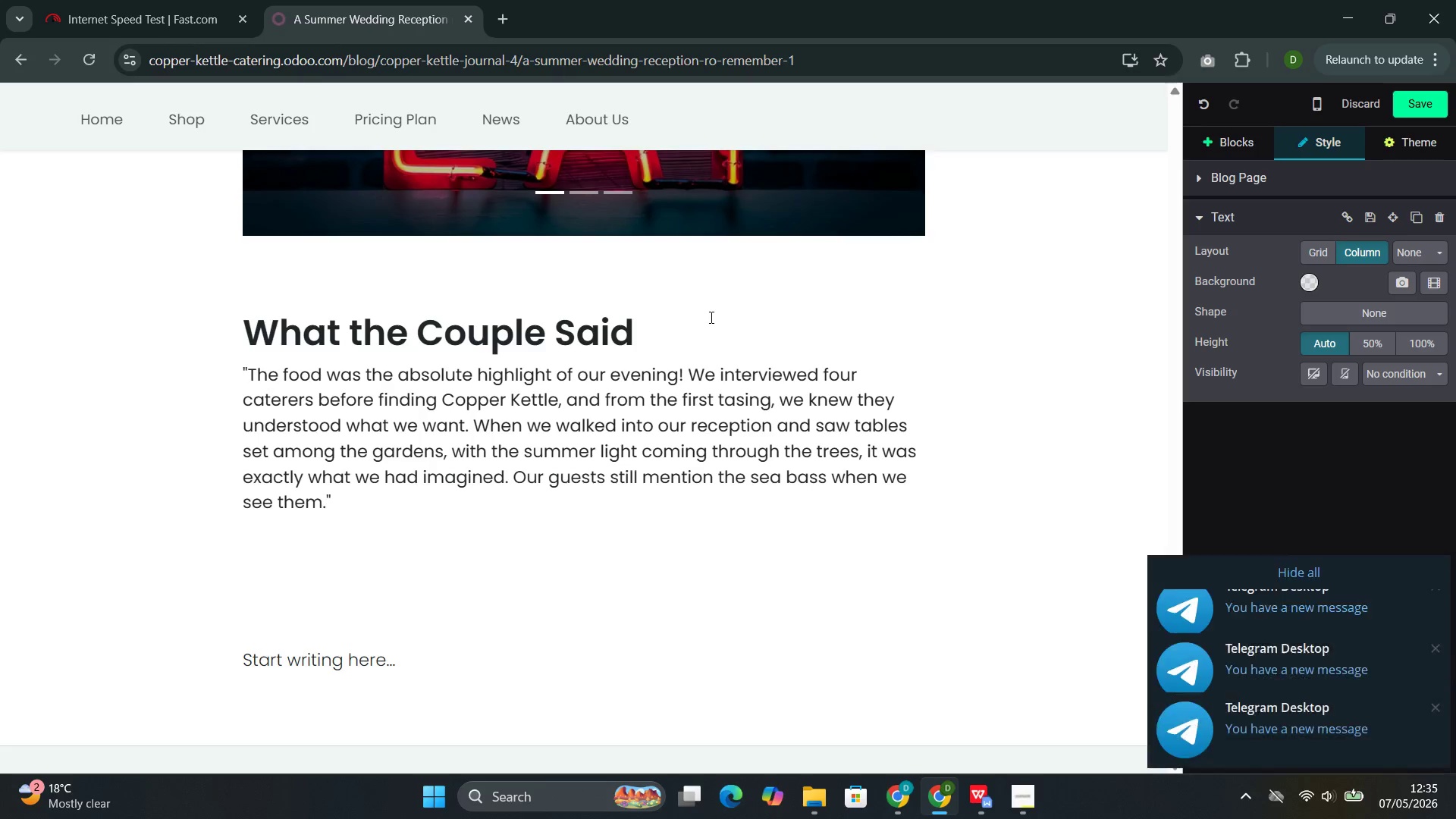 
key(ArrowRight)
 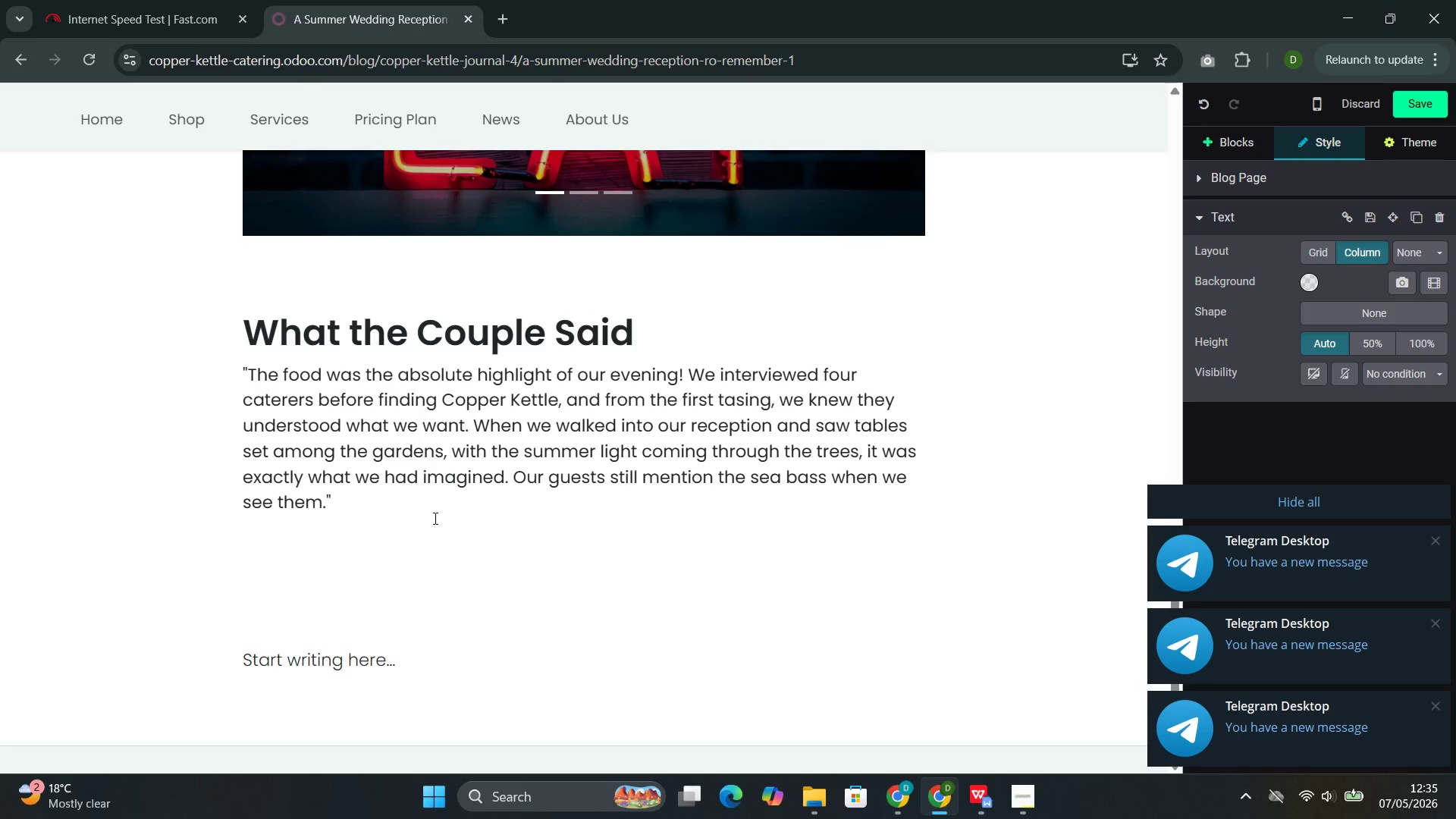 
key(Enter)
 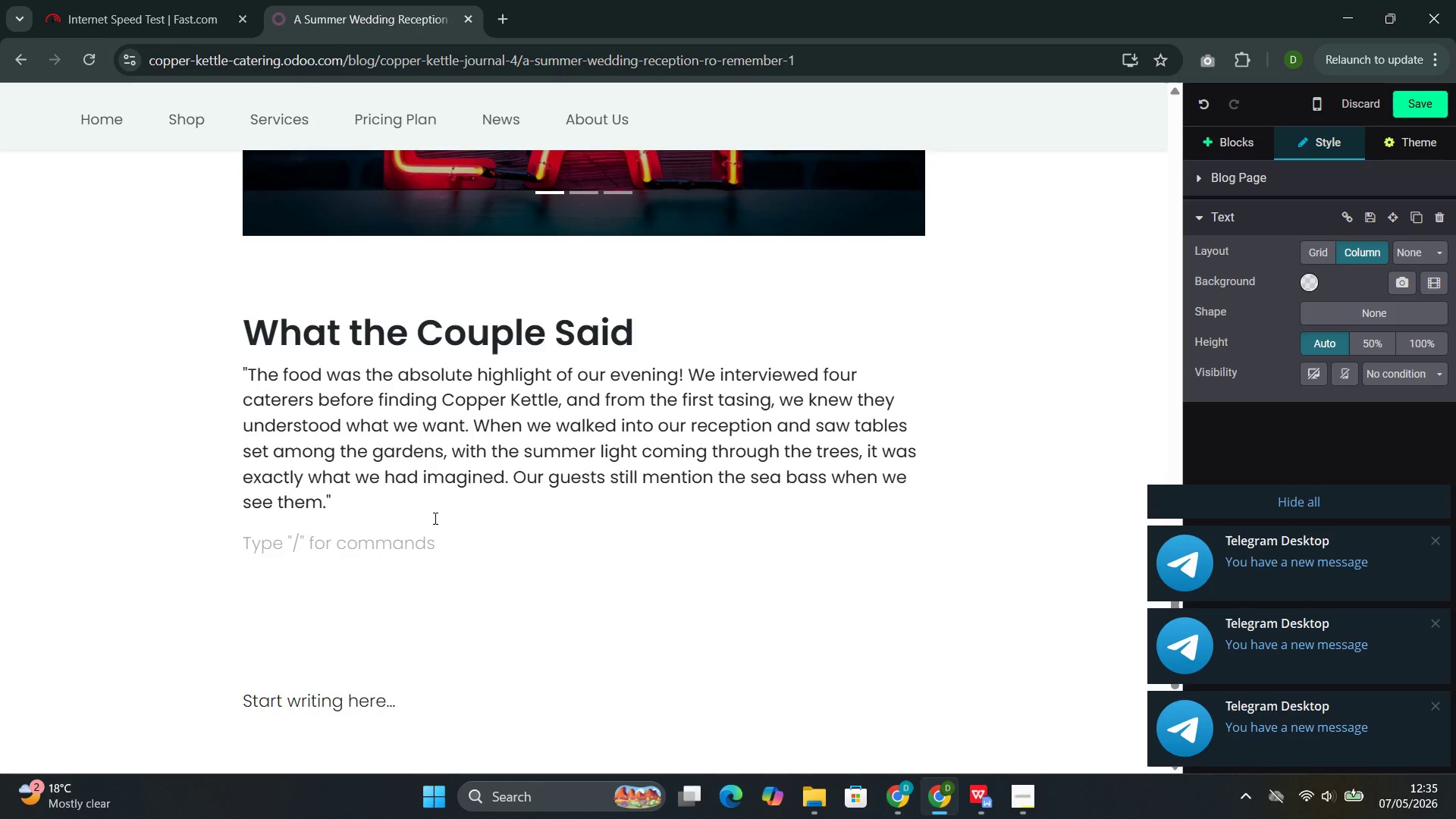 
key(Period)
 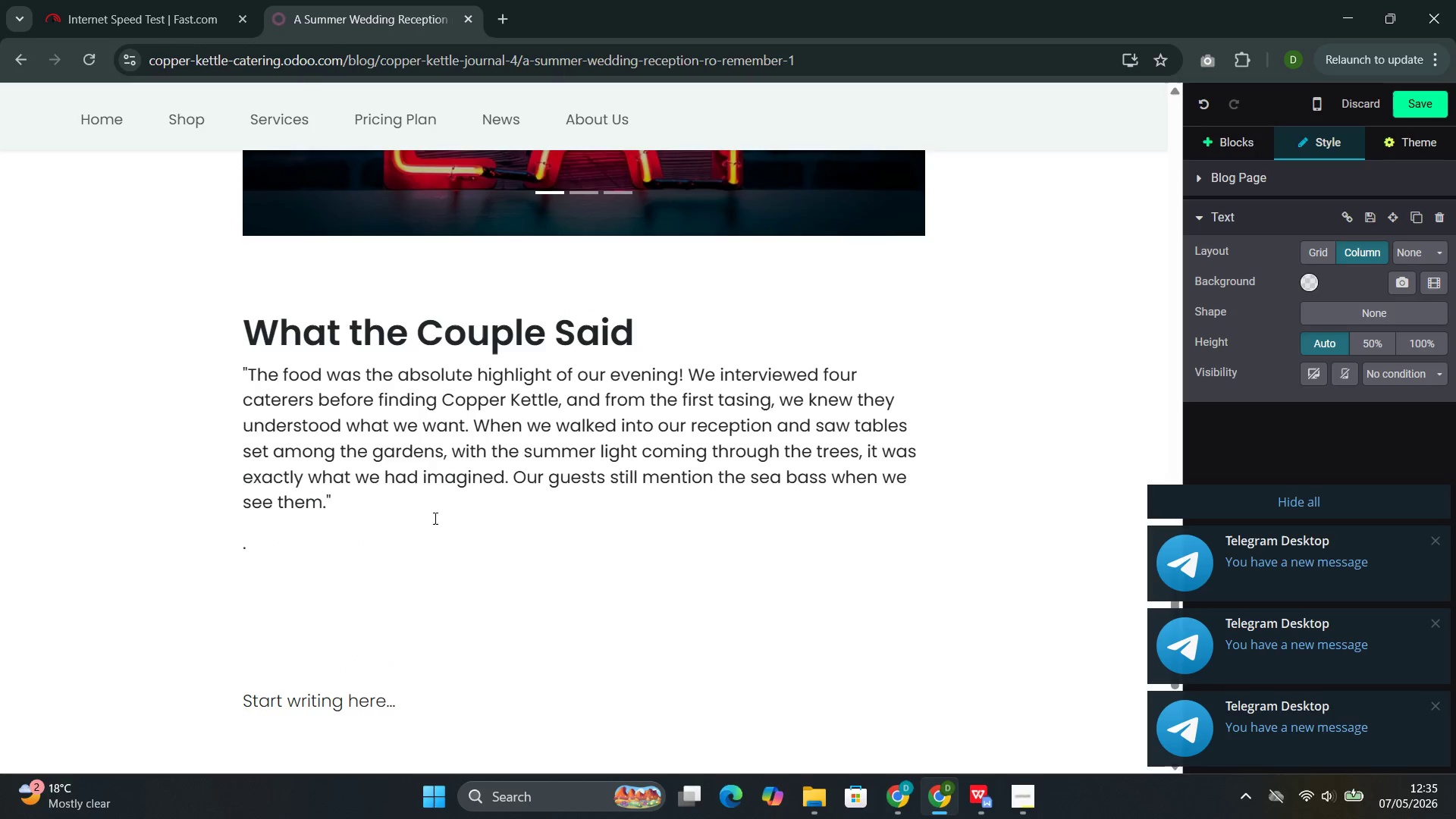 
key(Backspace)
 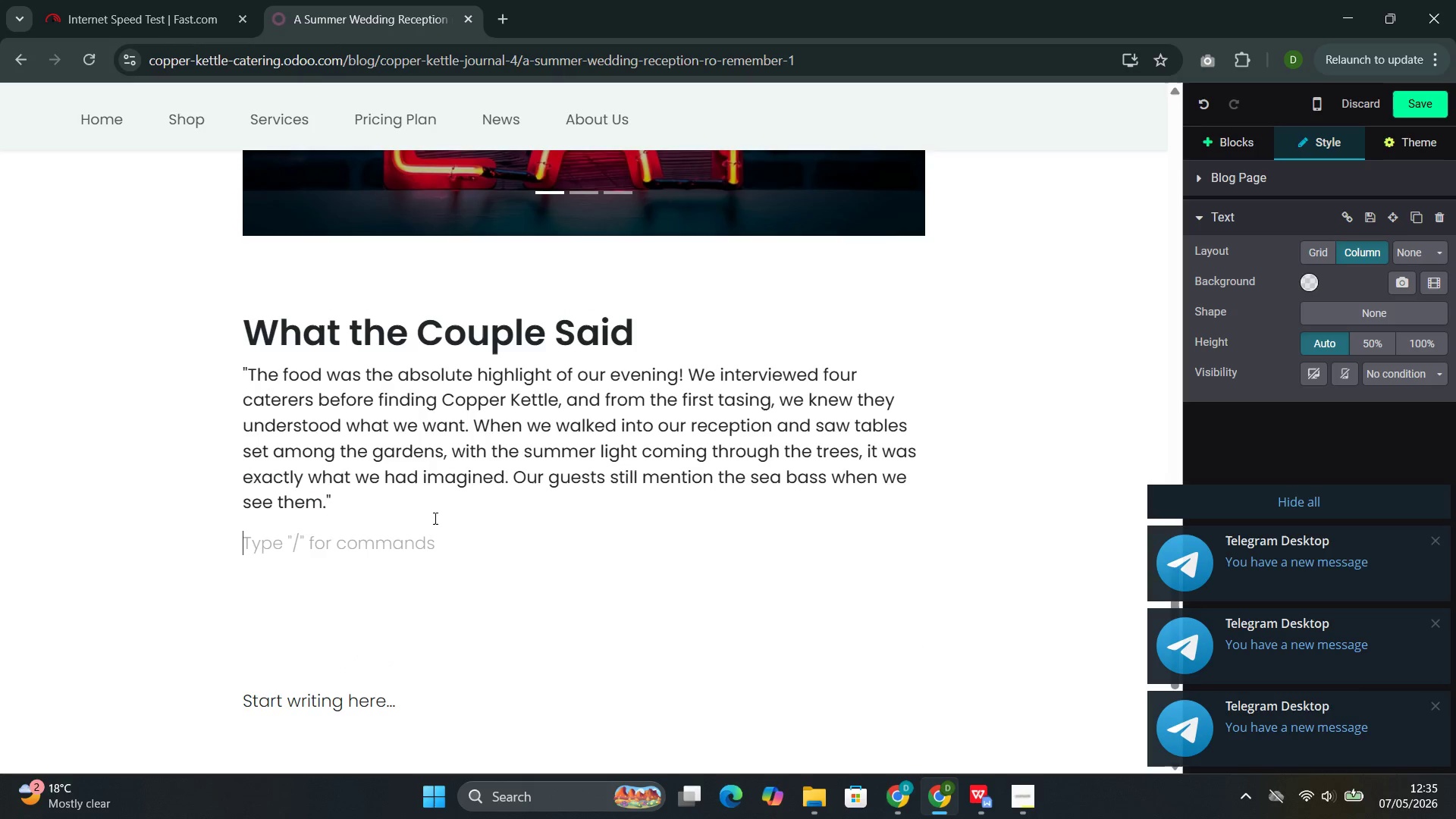 
key(Slash)
 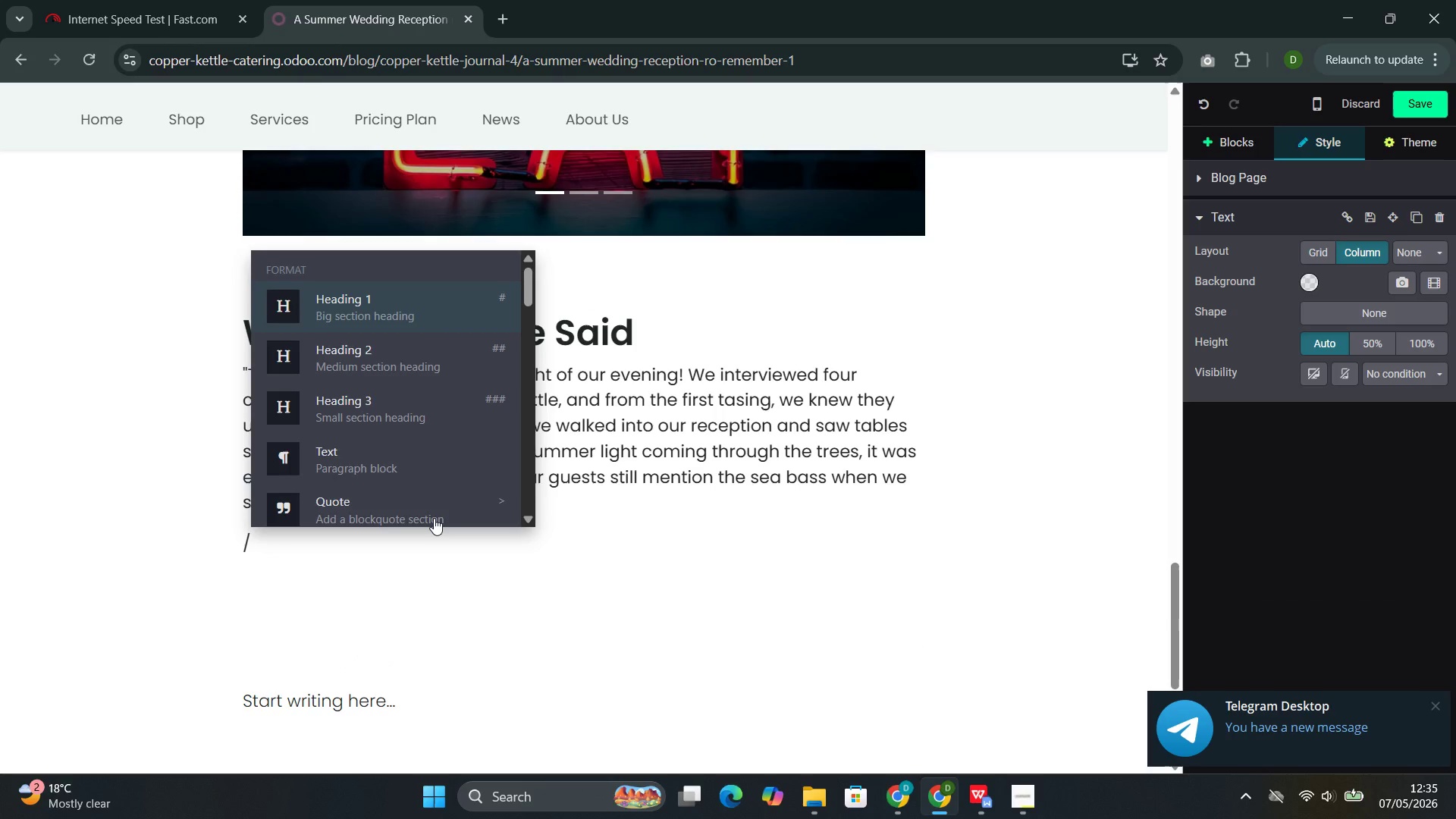 
type(butt)
 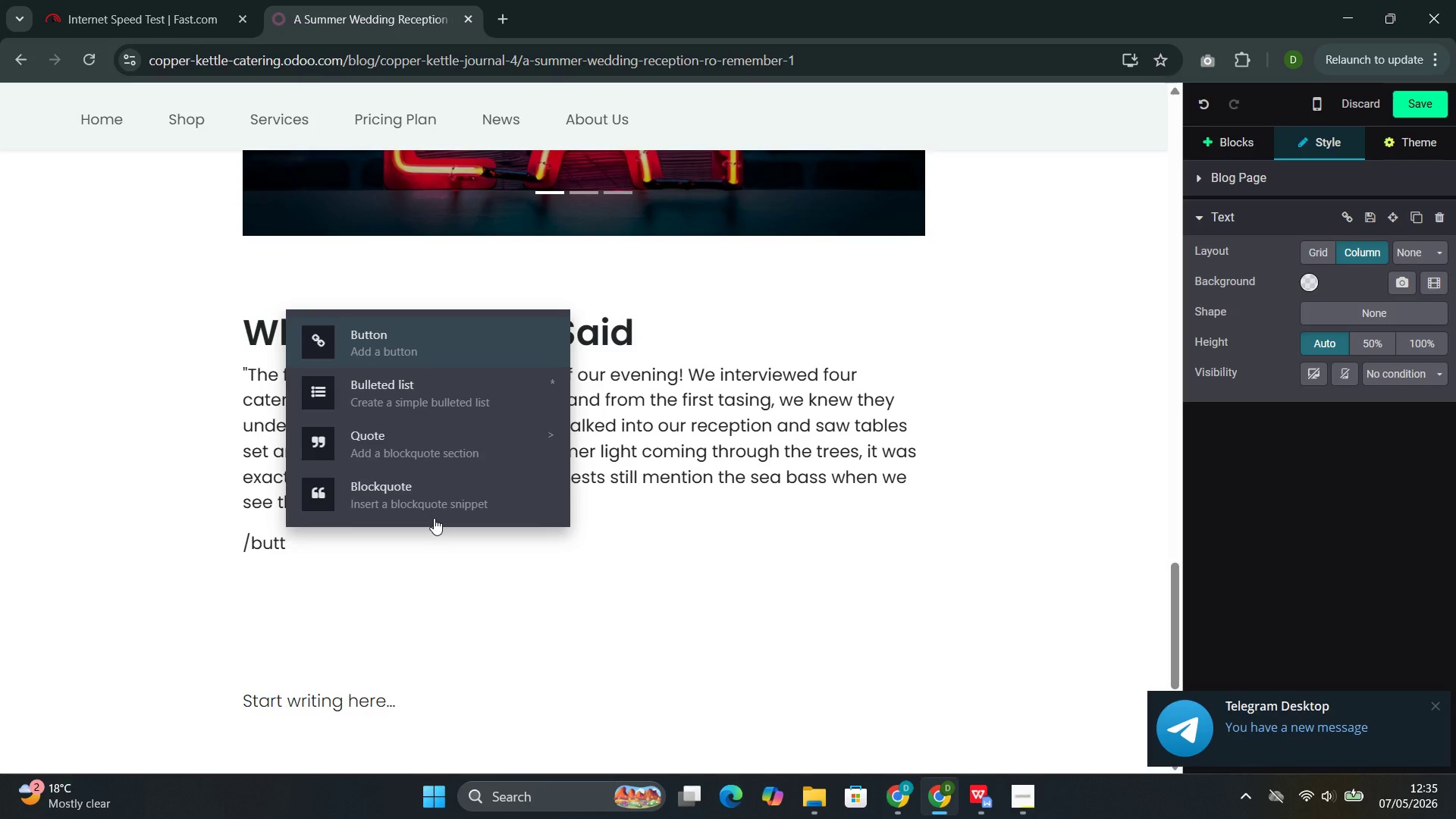 
key(Enter)
 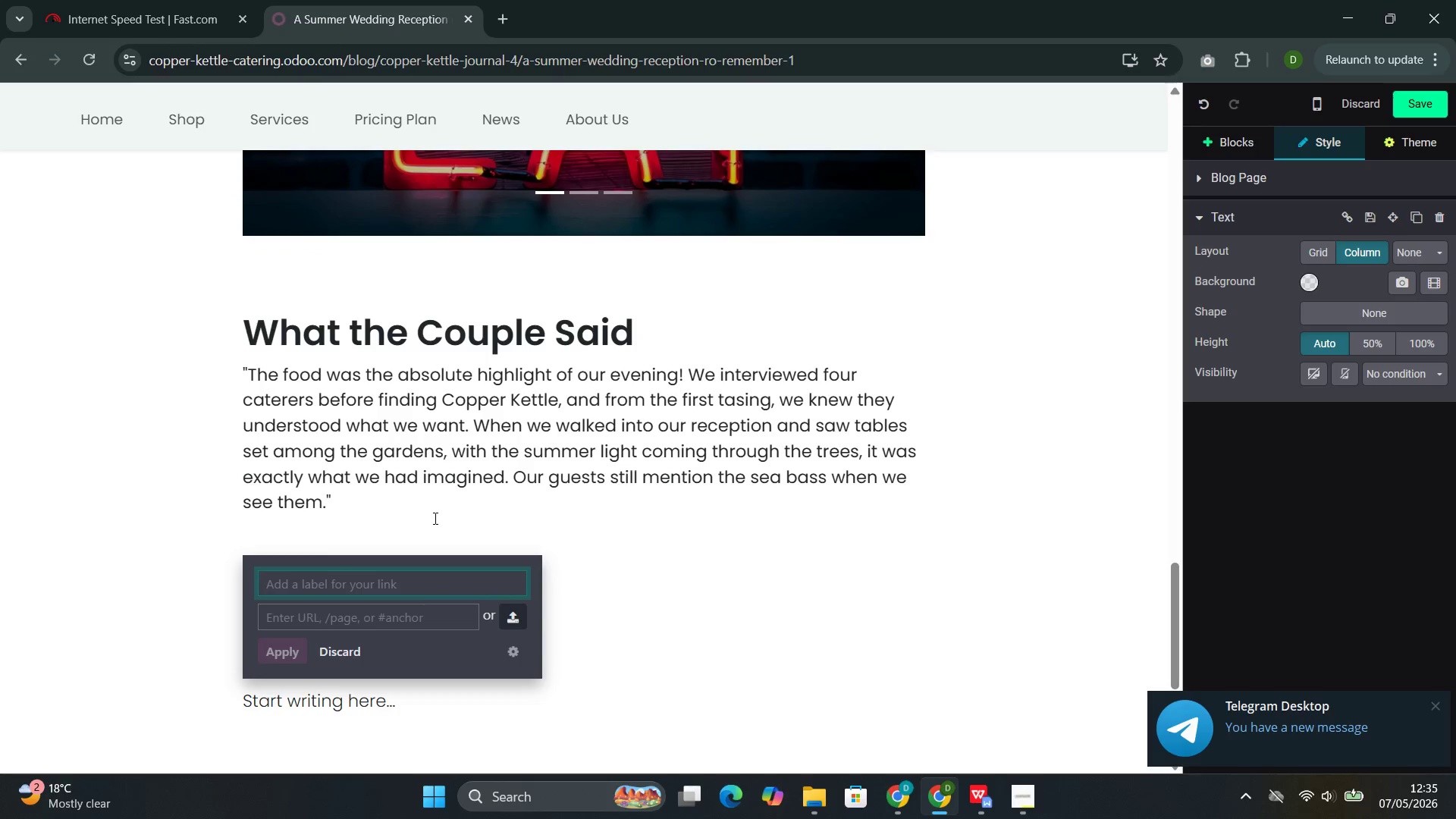 
wait(5.08)
 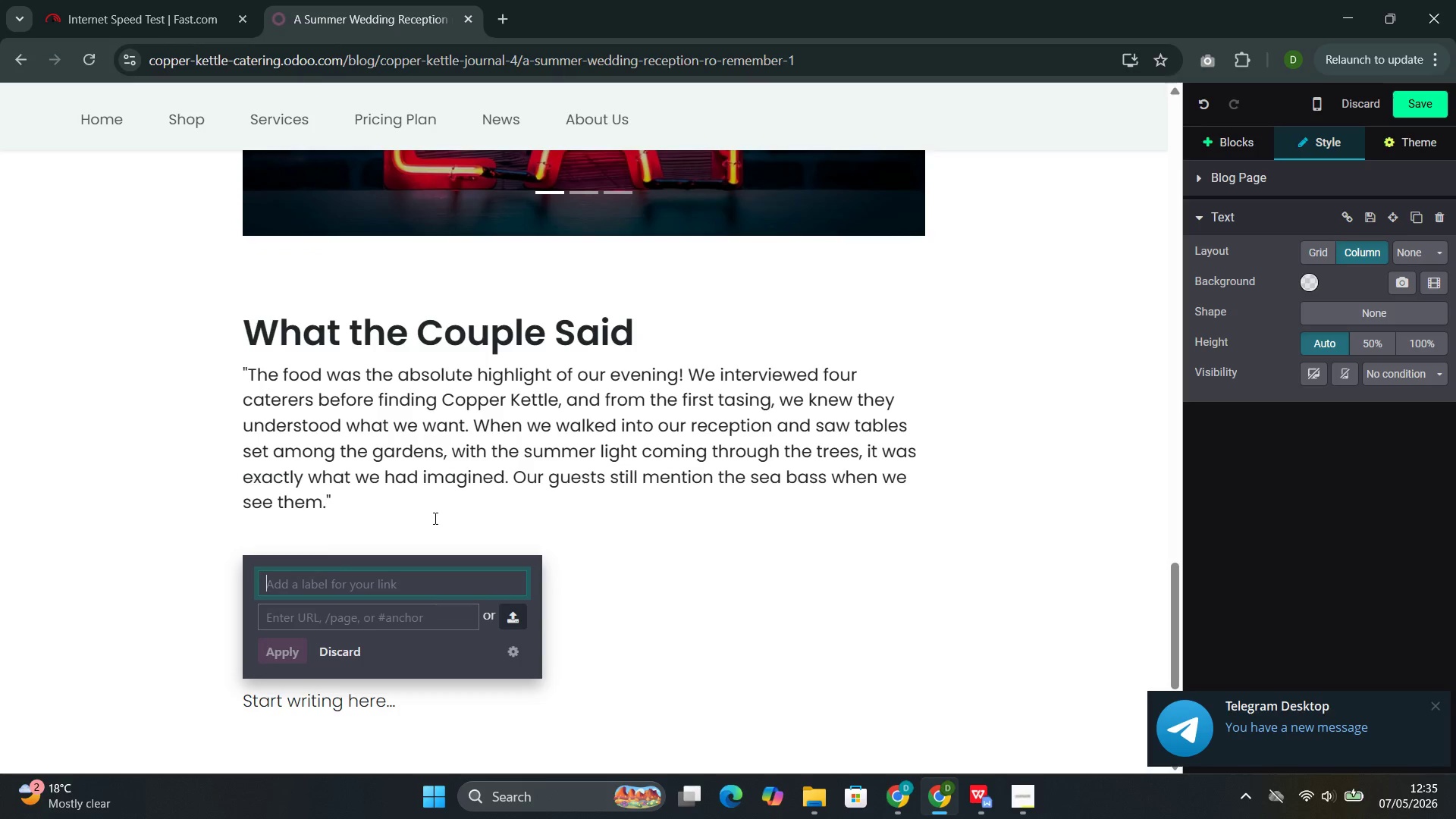 
type(Inquire About Wedding Caterign)
 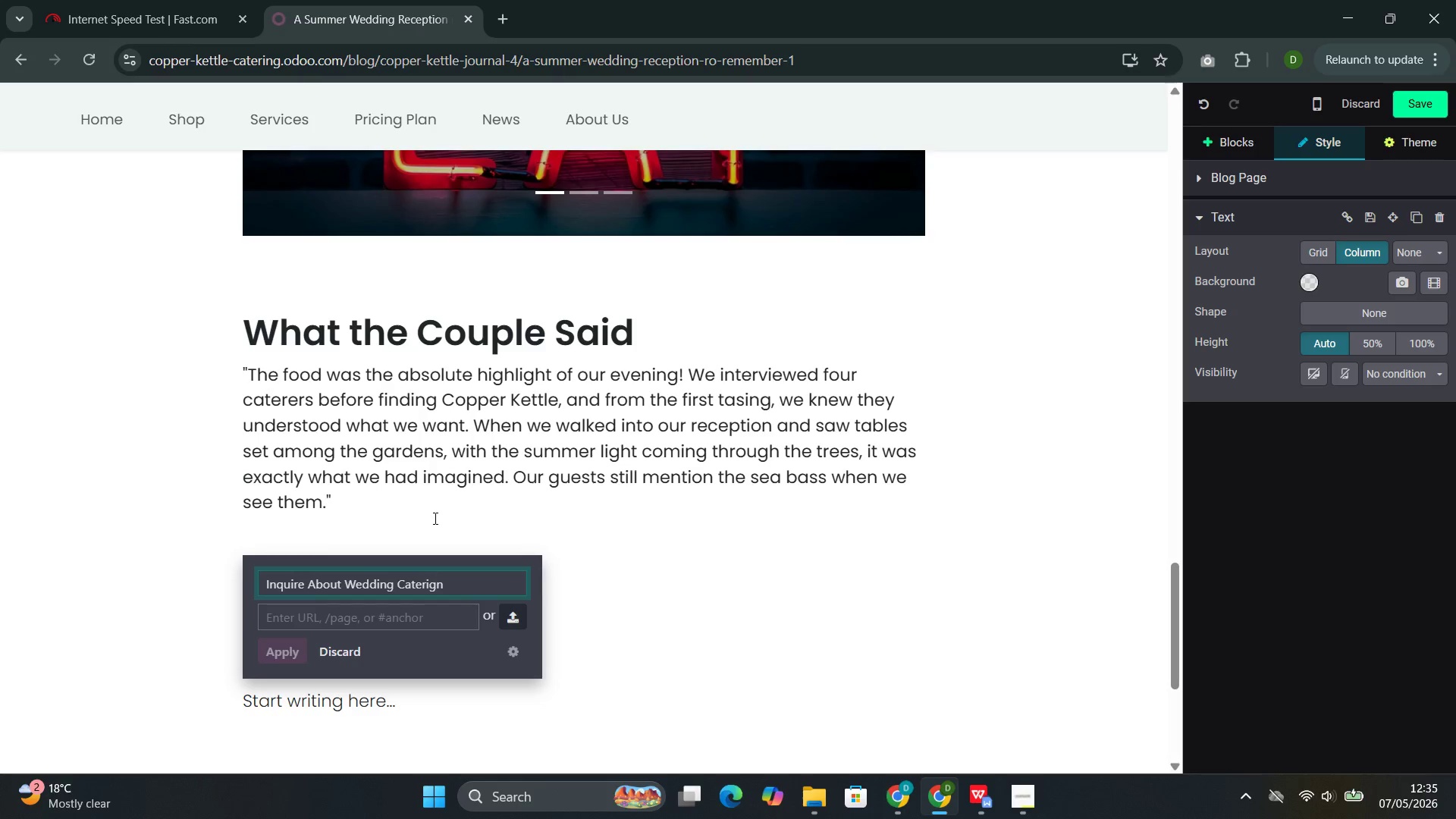 
left_click([375, 600])
 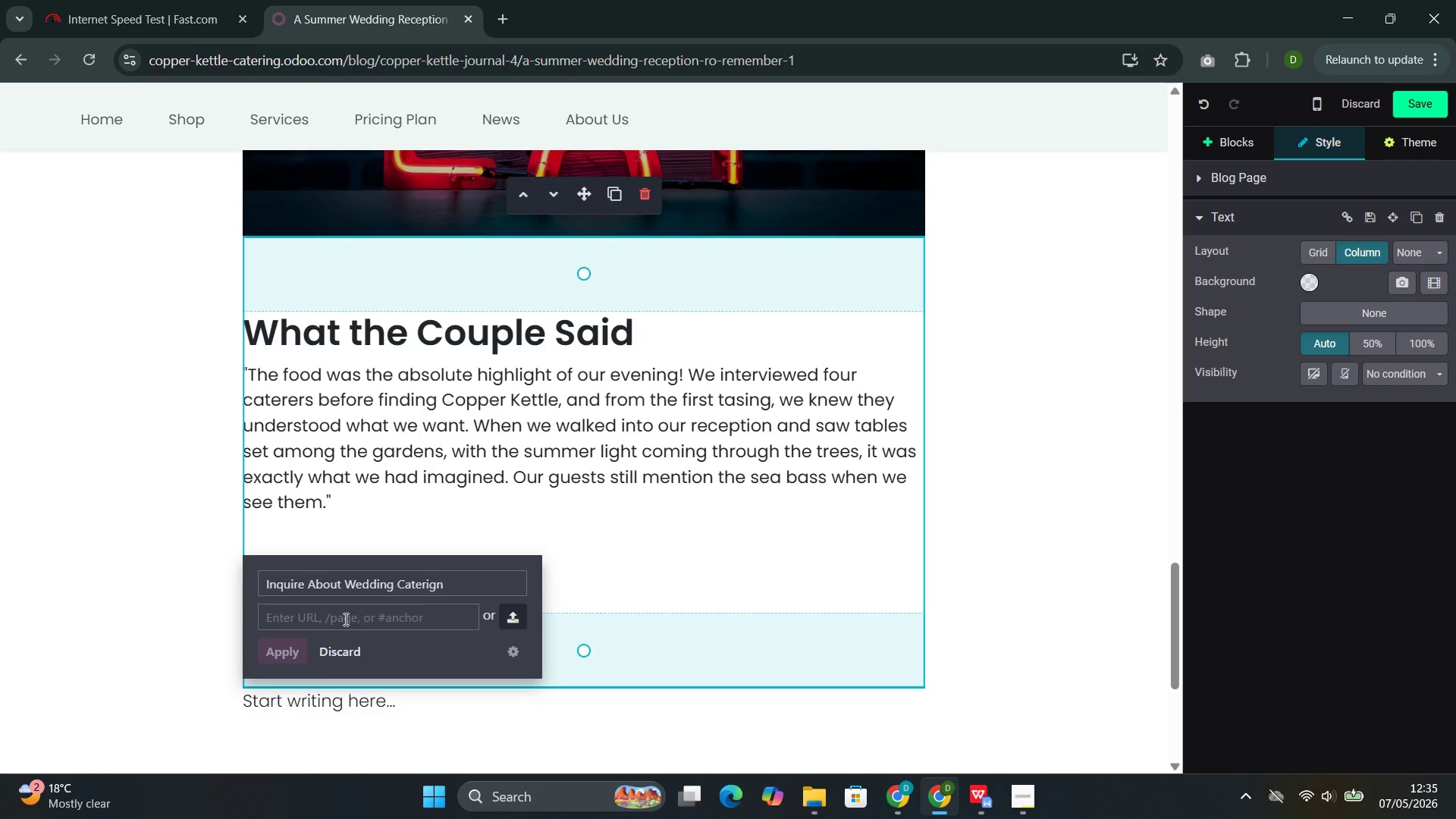 
left_click([344, 619])
 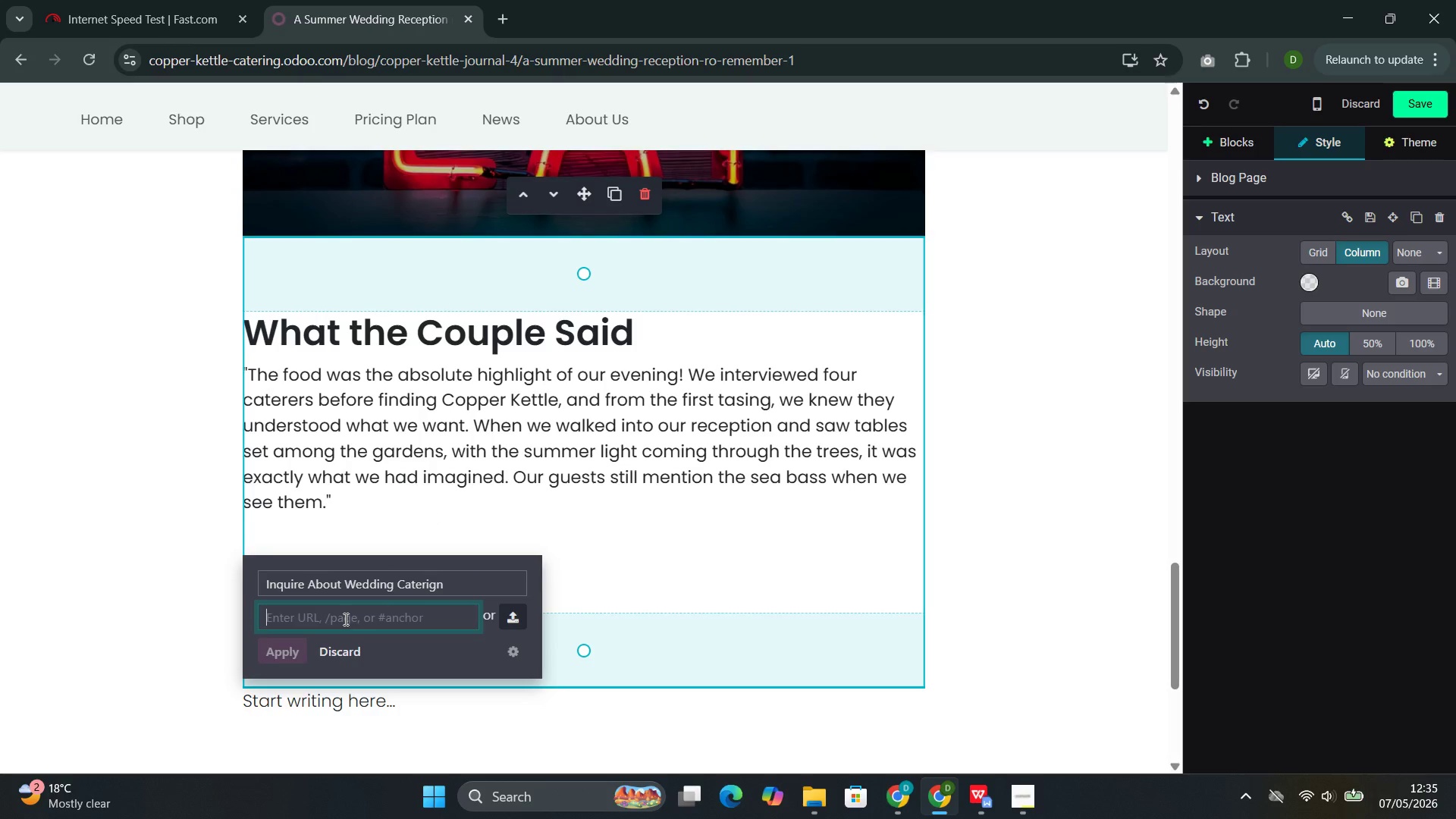 
type(/Co)
 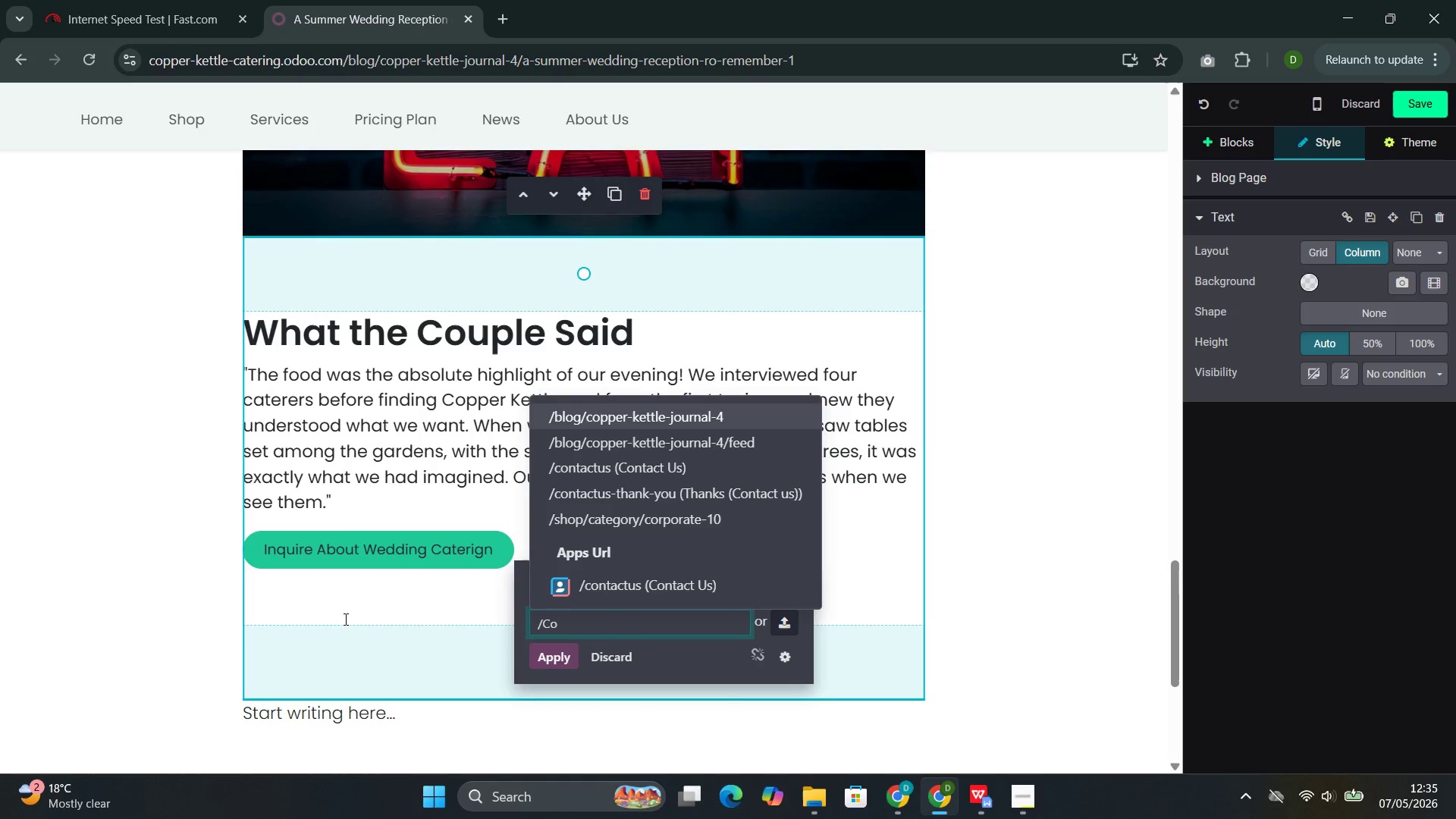 
key(Backspace)
 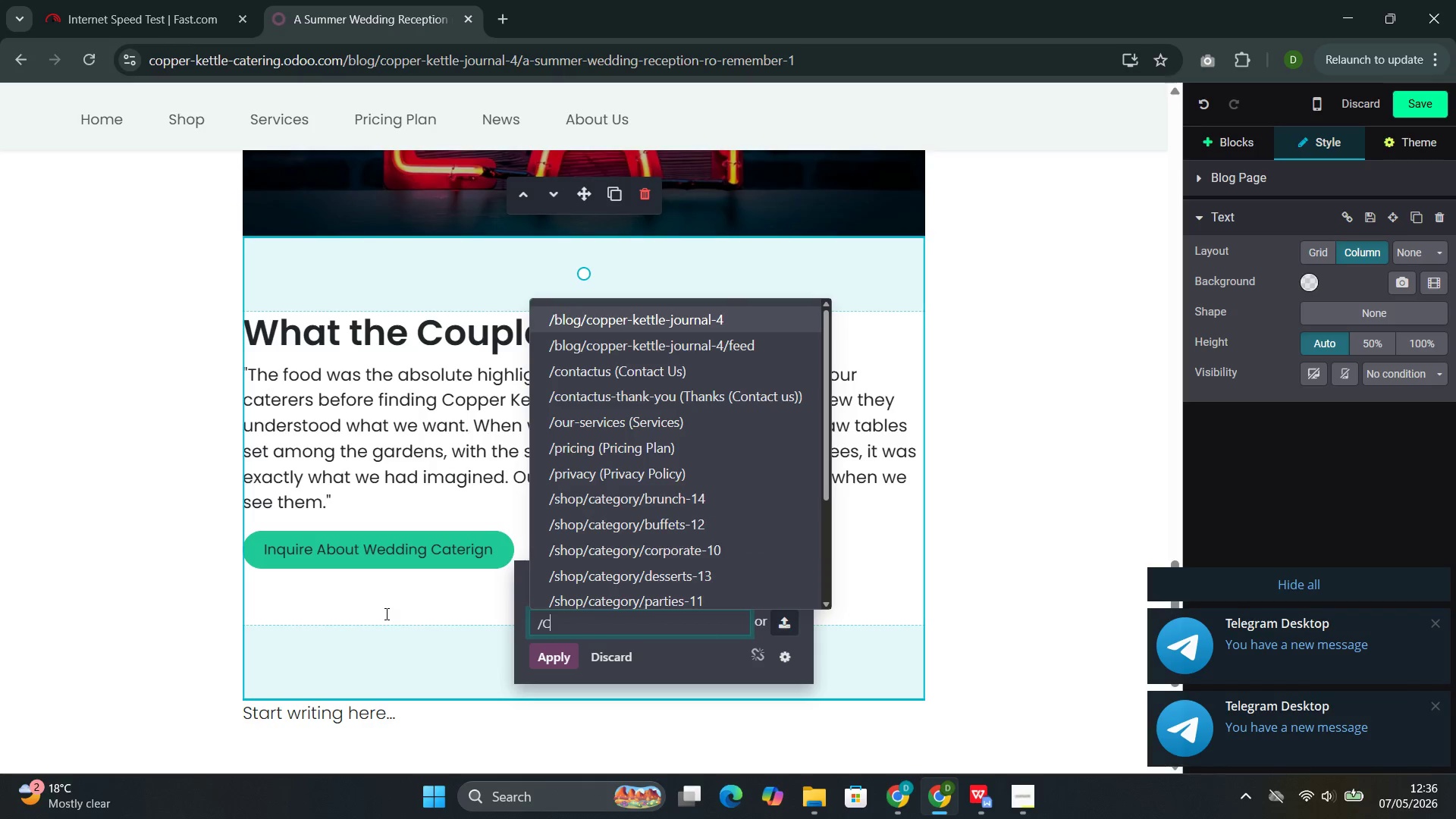 
key(ArrowDown)
 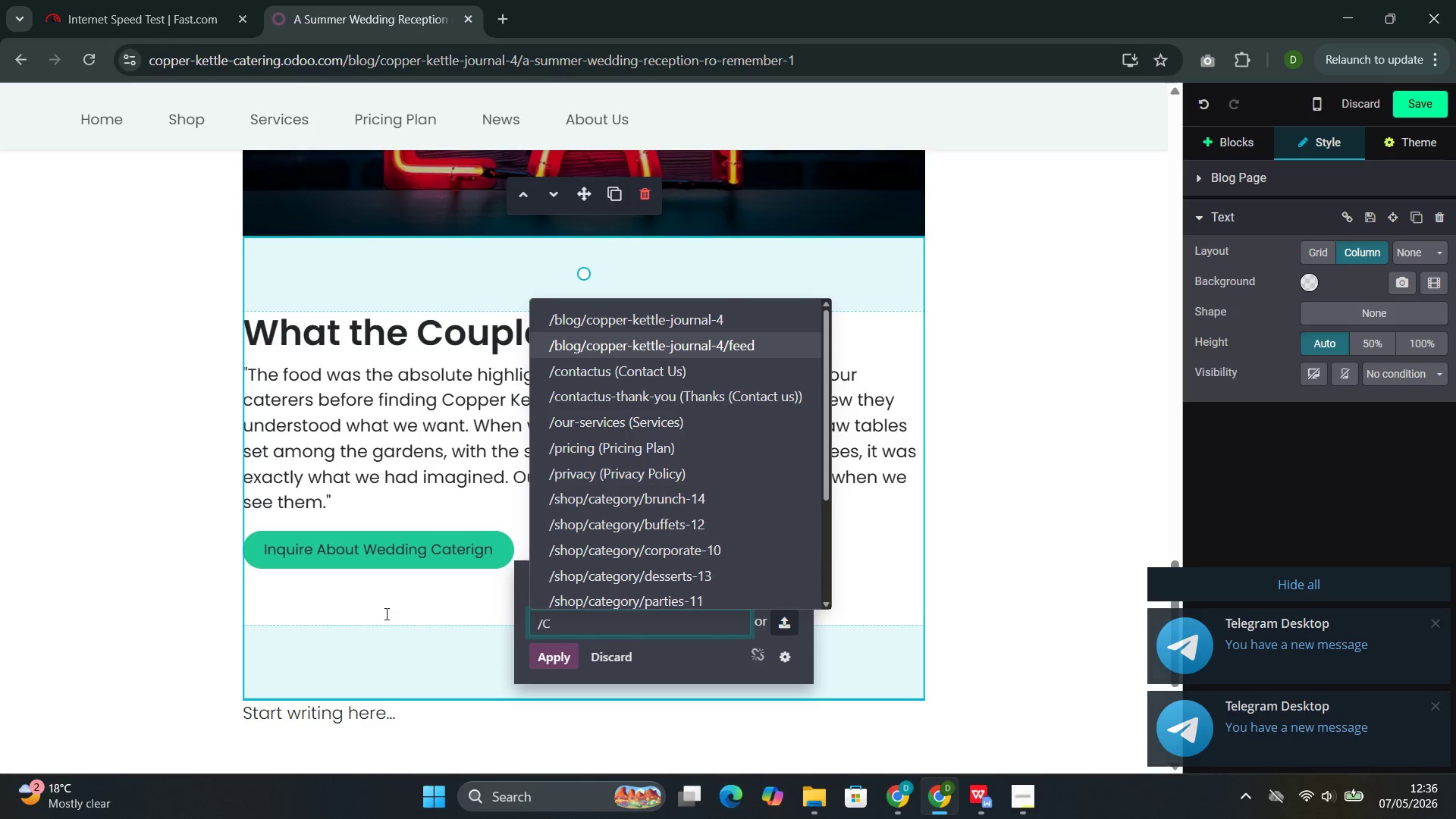 
key(ArrowDown)
 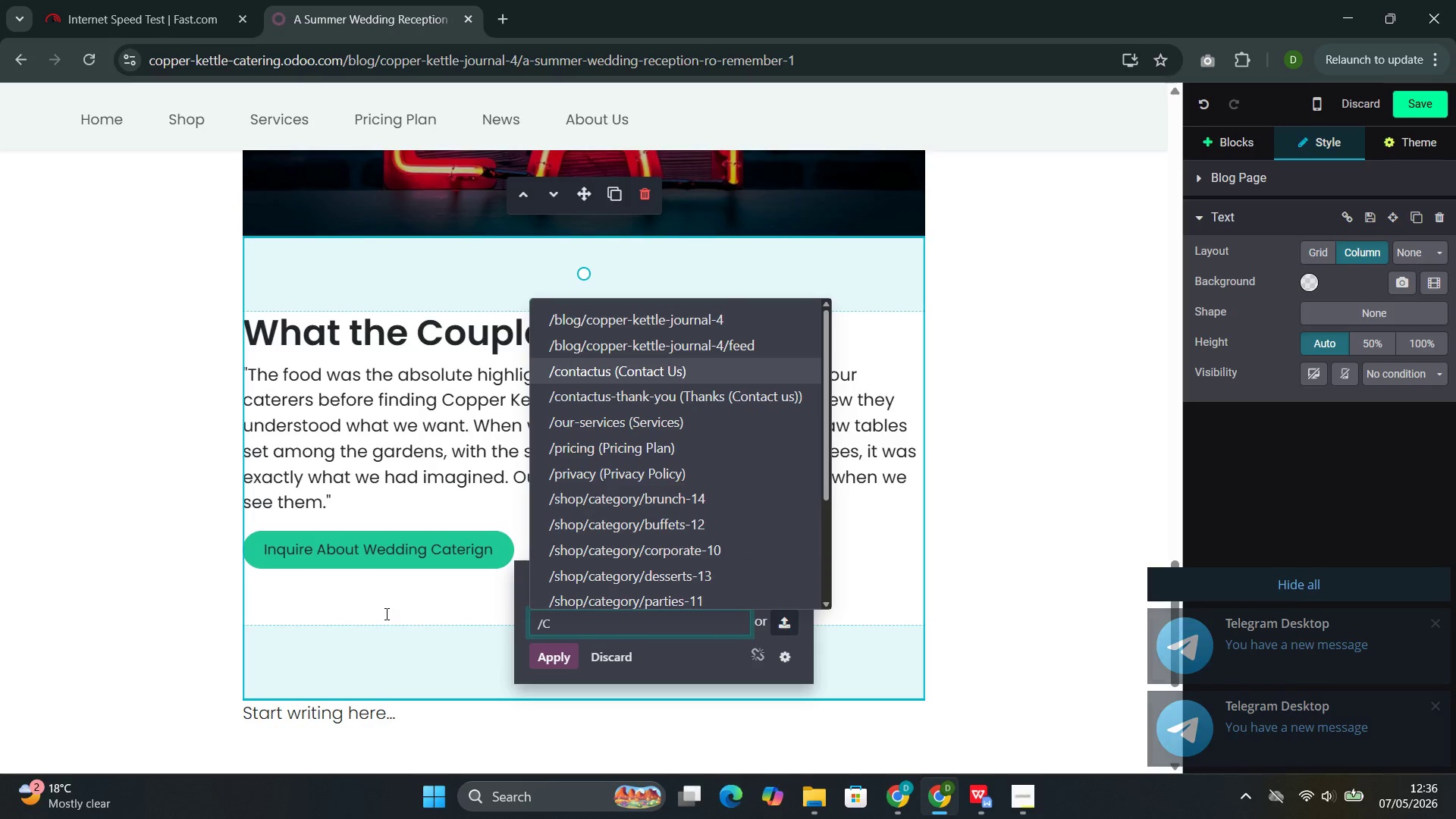 
key(Enter)
 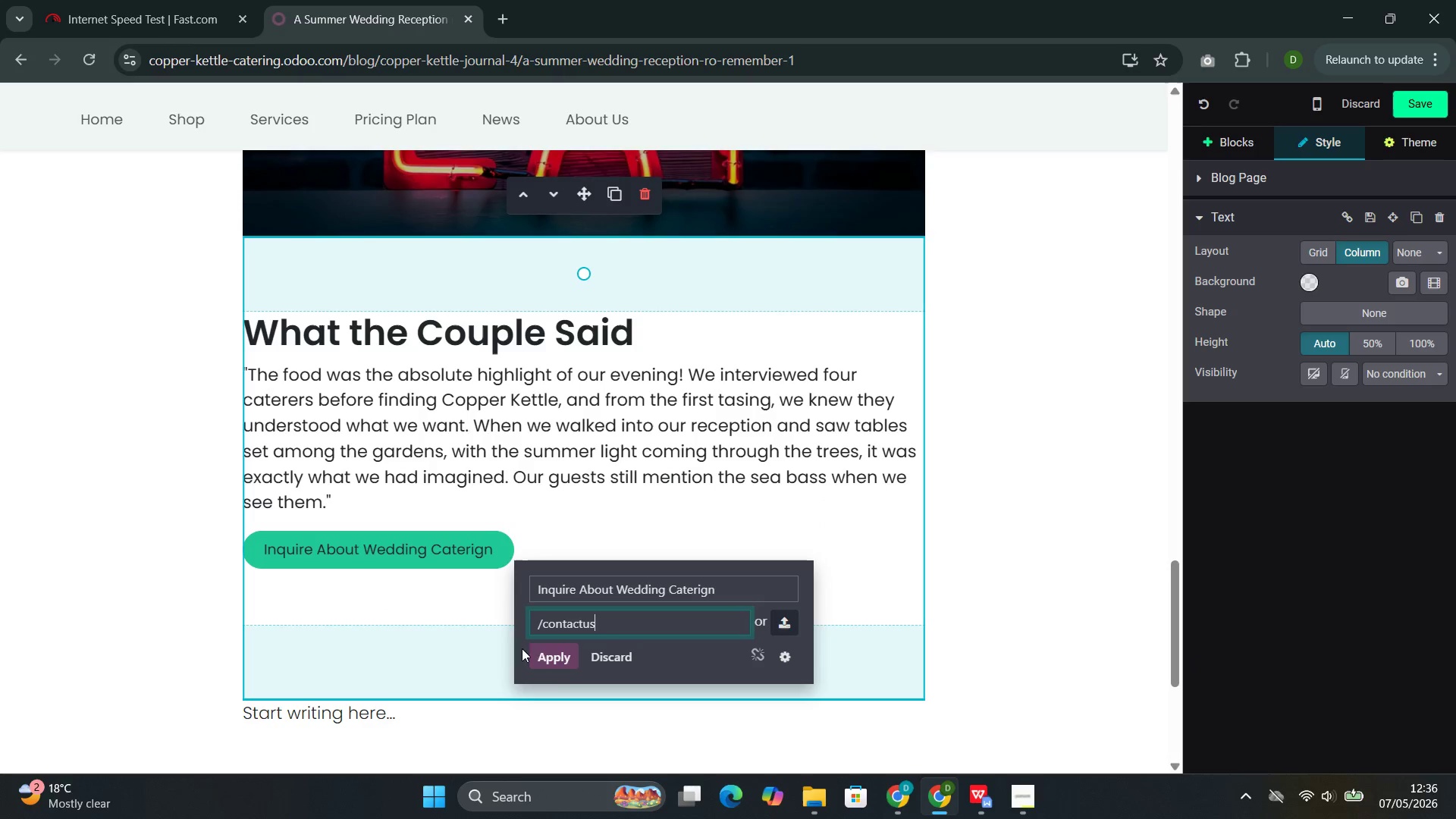 
left_click([554, 662])
 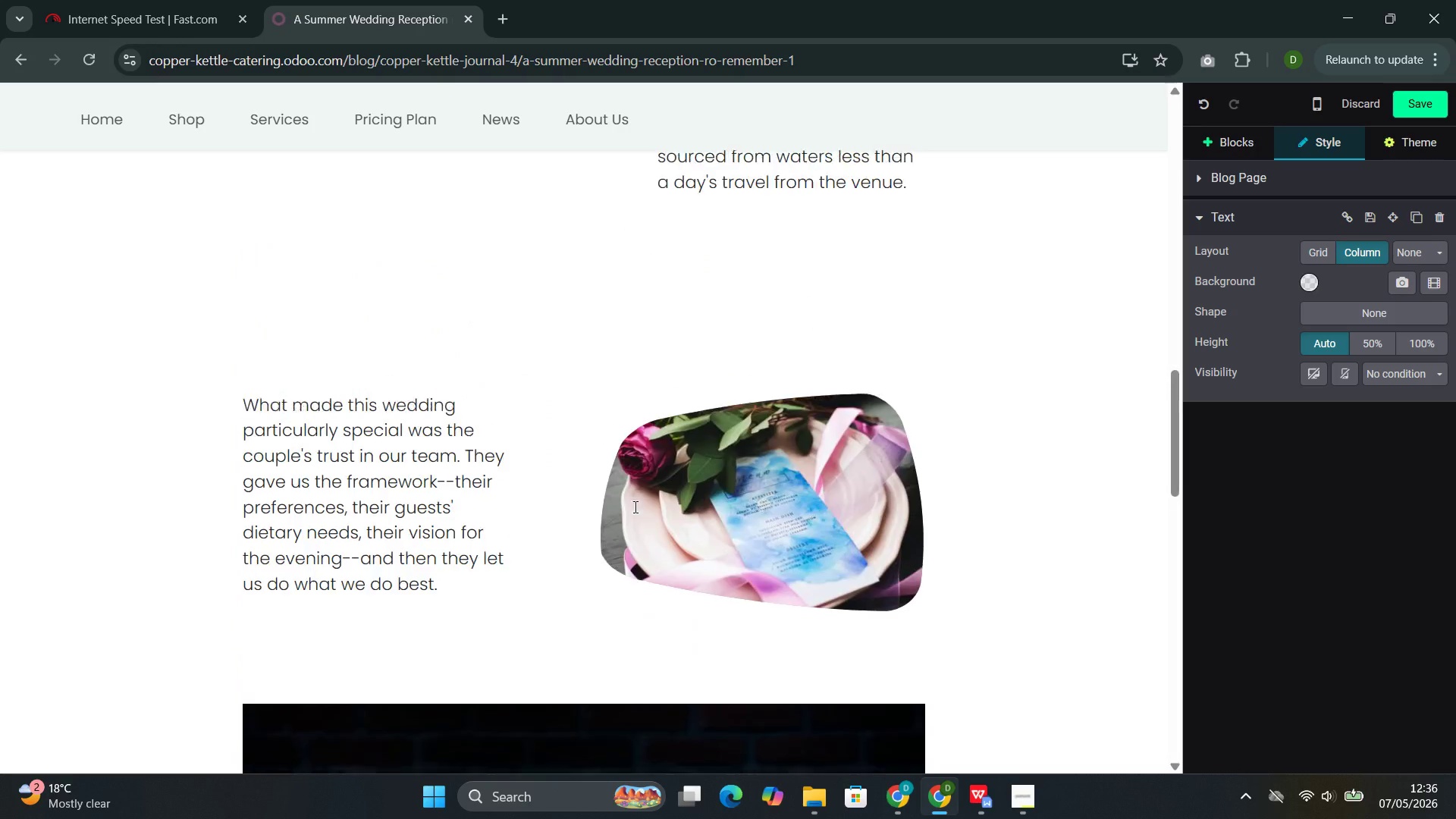 
wait(5.5)
 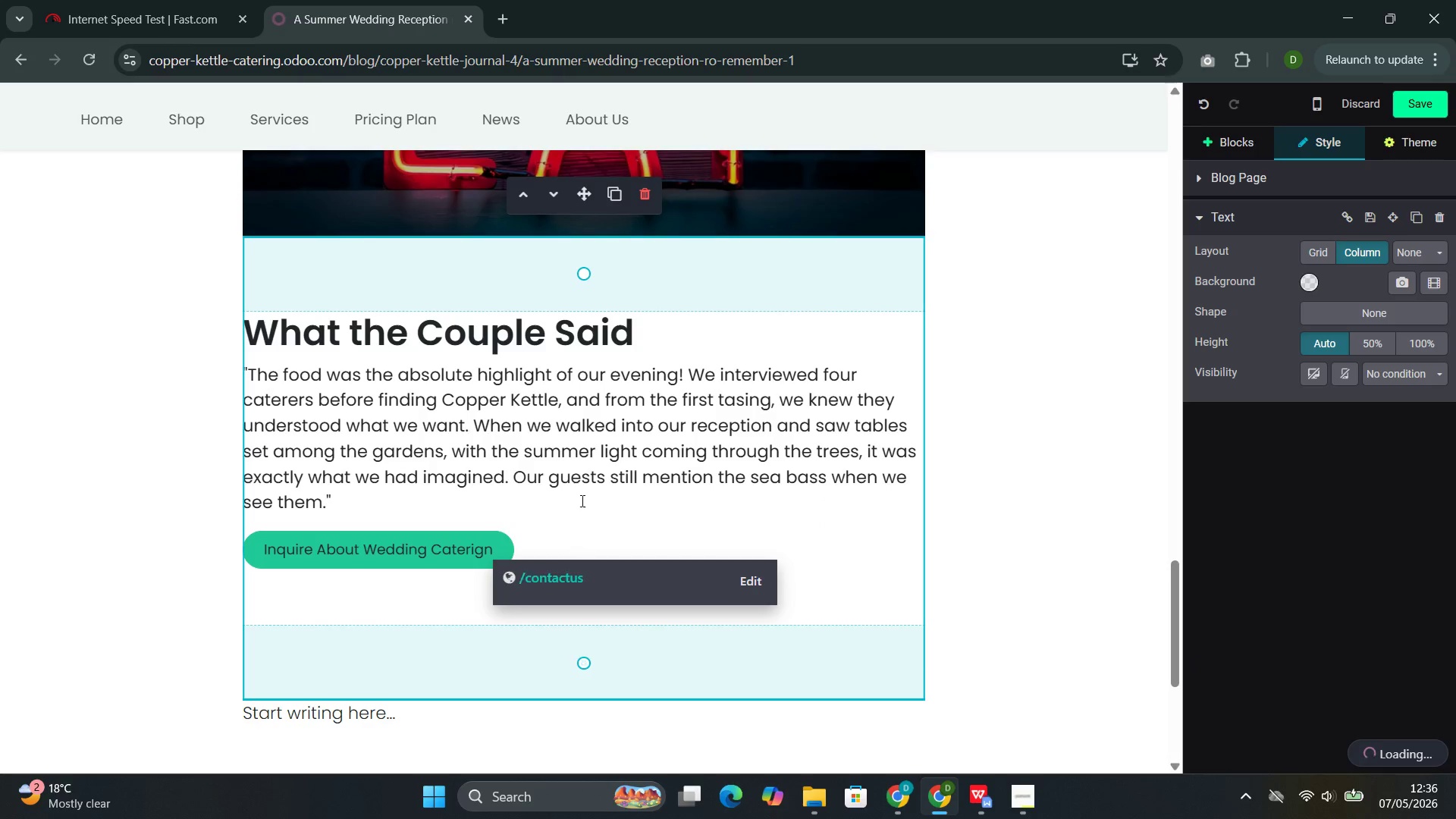 
mouse_move([984, 755])
 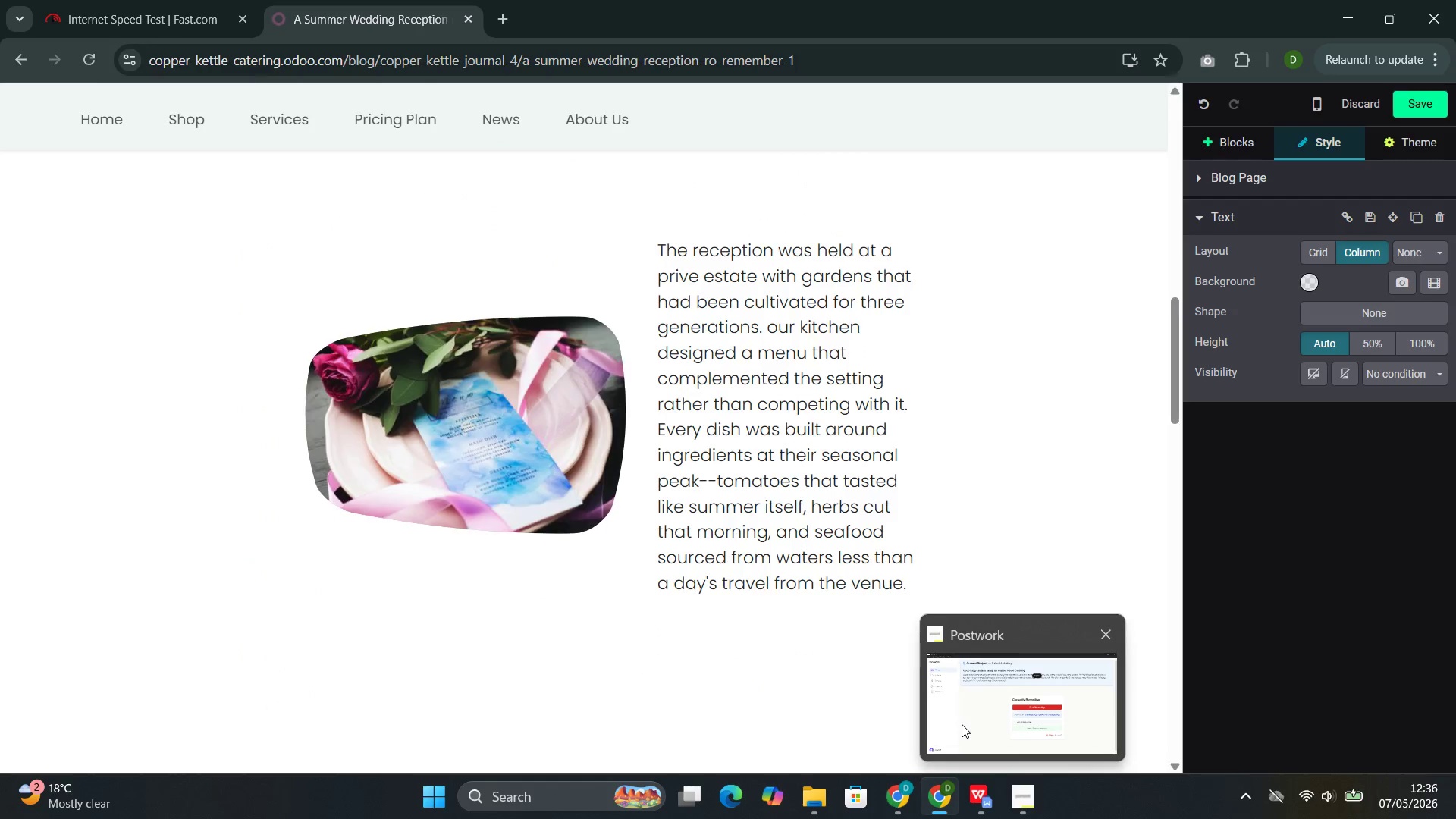 
left_click([962, 724])